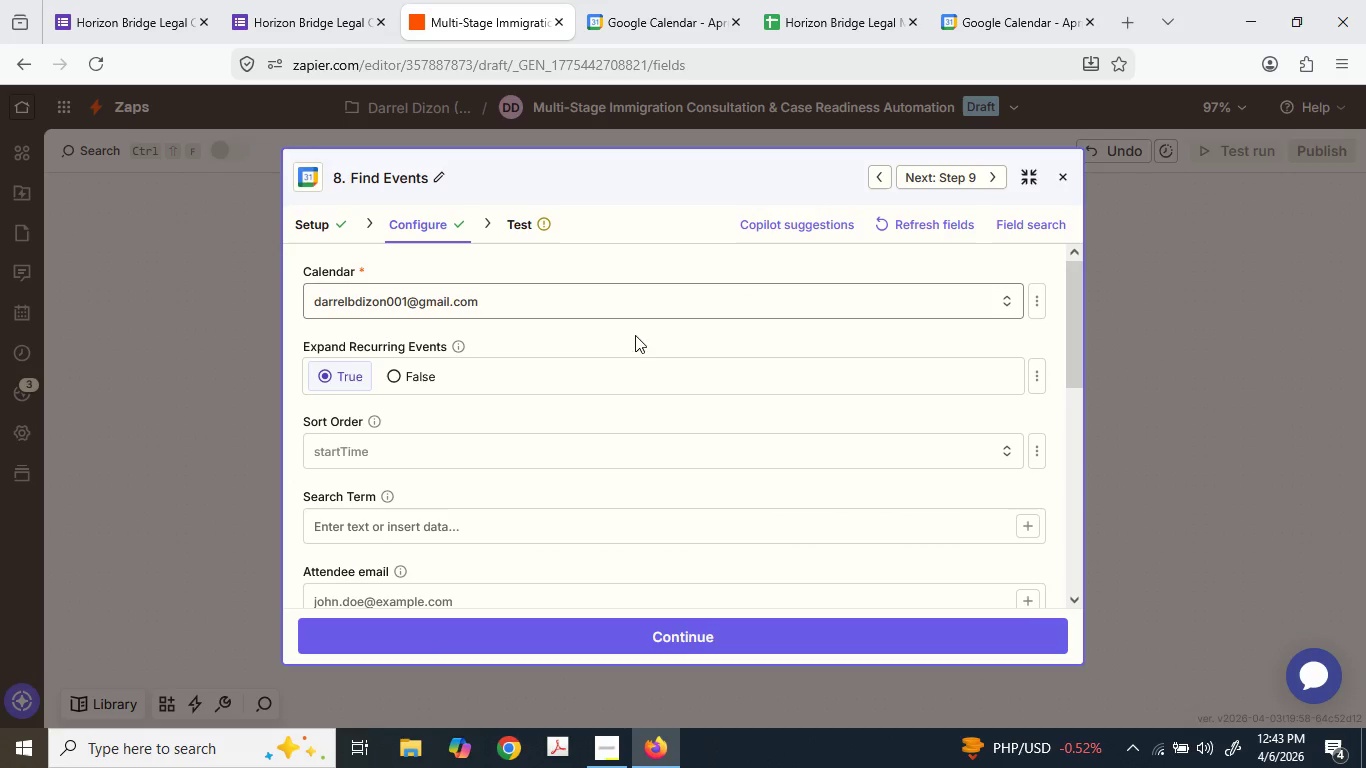 
scroll: coordinate [588, 539], scroll_direction: down, amount: 2.0
 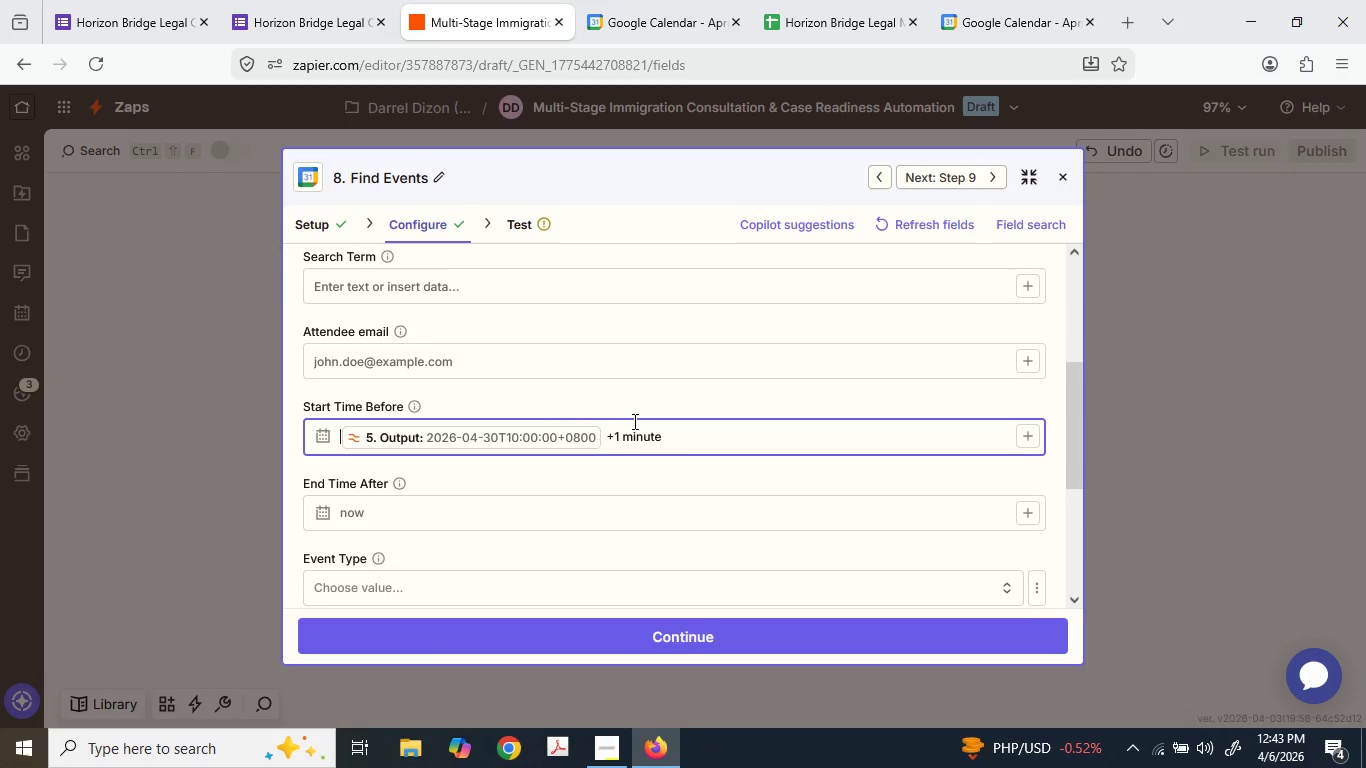 
double_click([615, 430])
 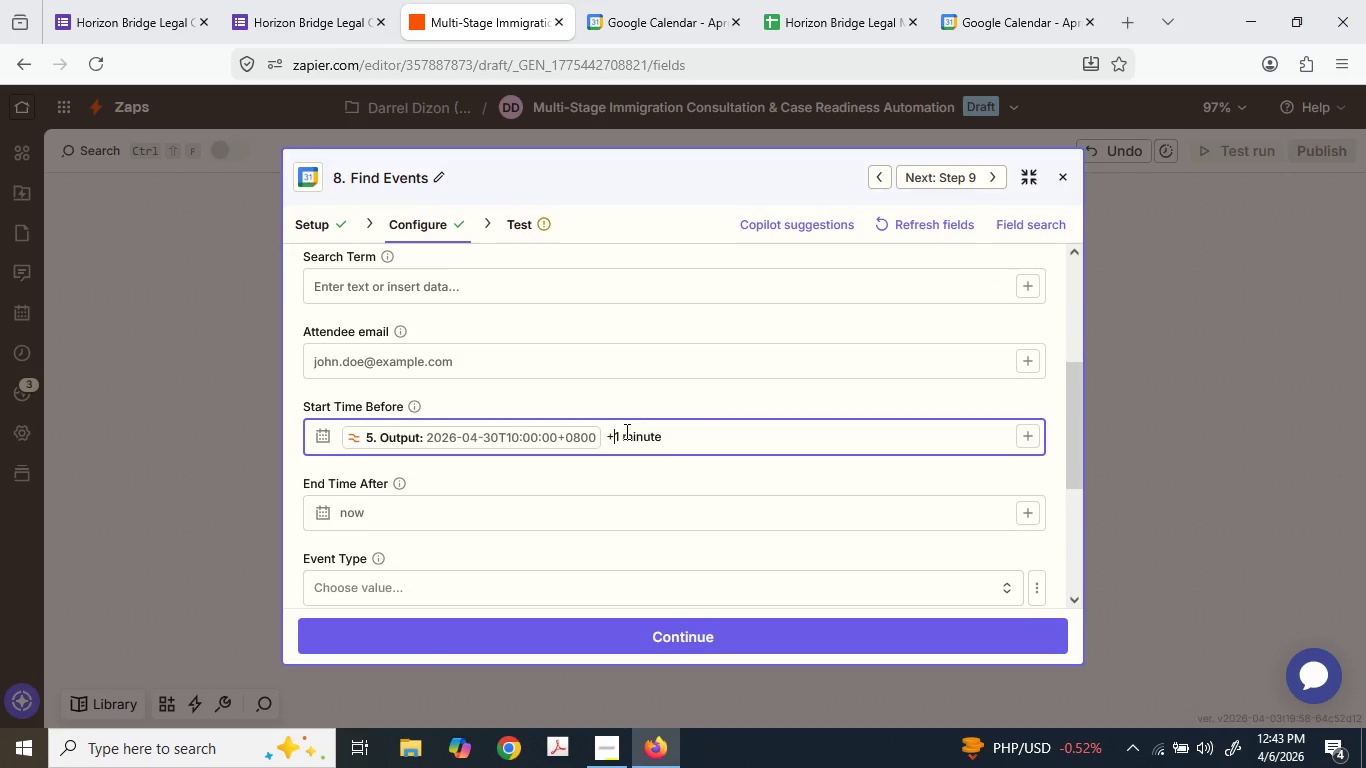 
triple_click([625, 431])
 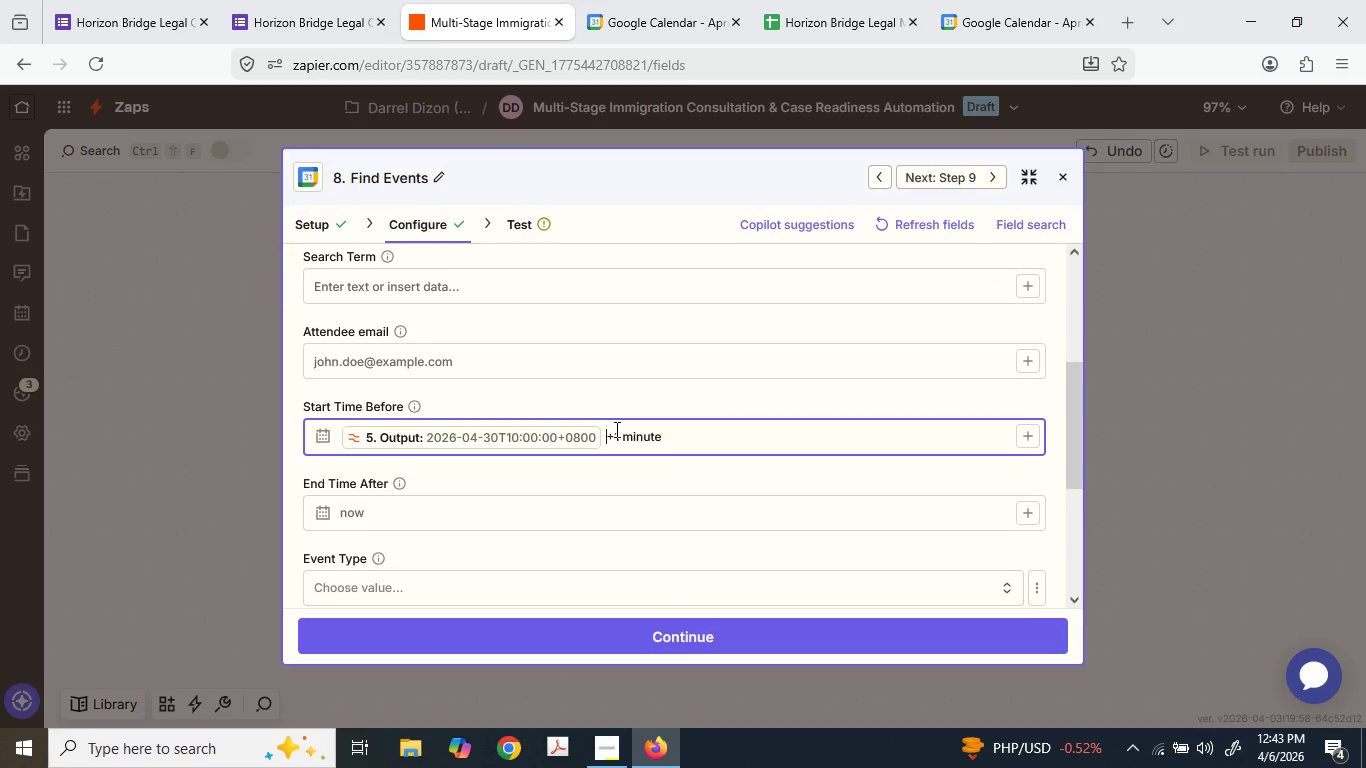 
left_click([610, 430])
 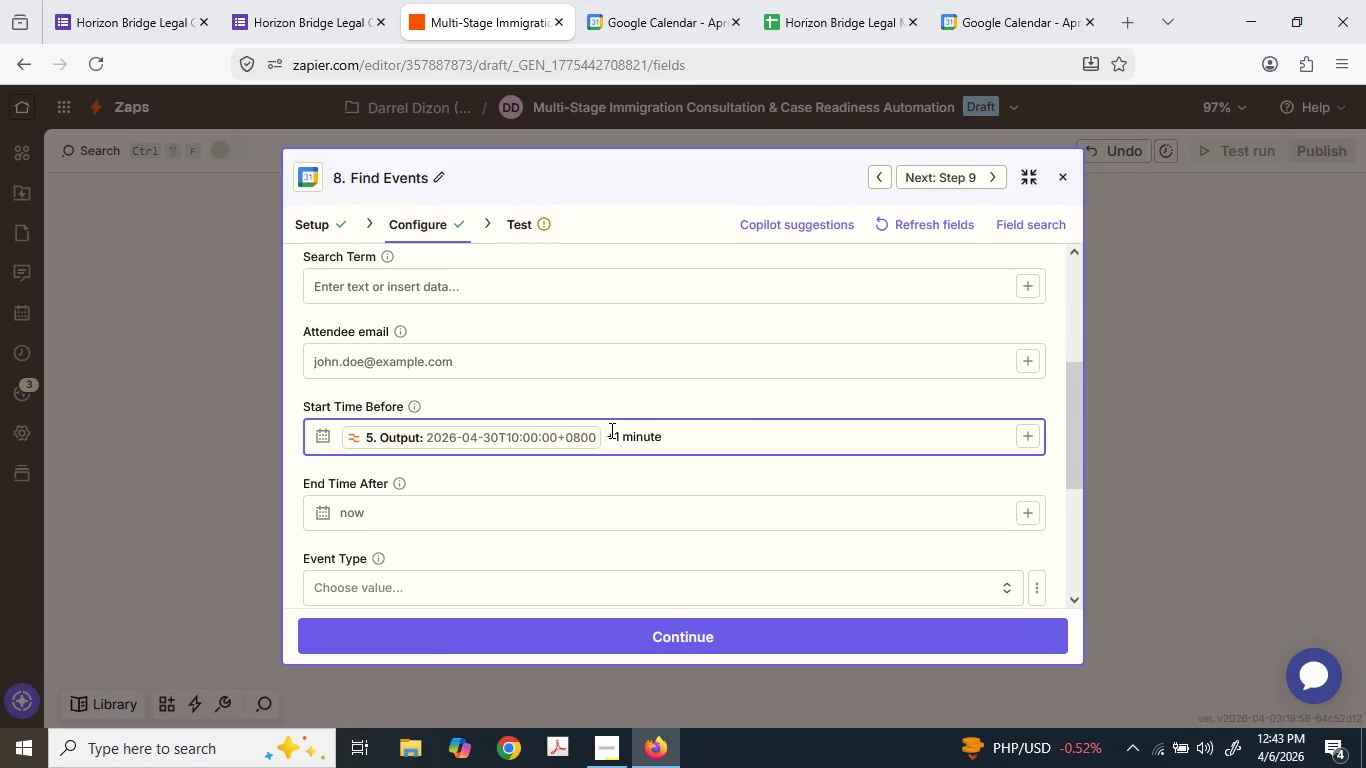 
key(Backspace)
 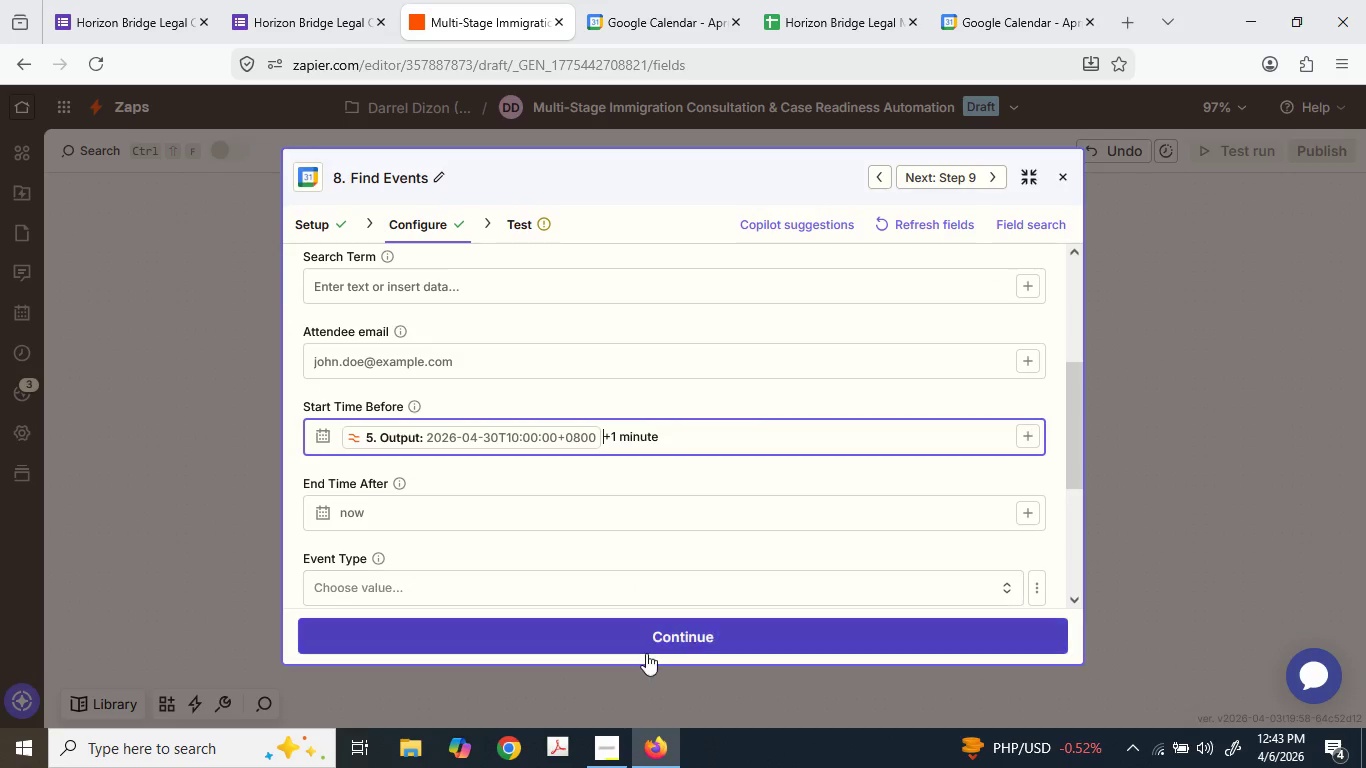 
left_click([646, 650])
 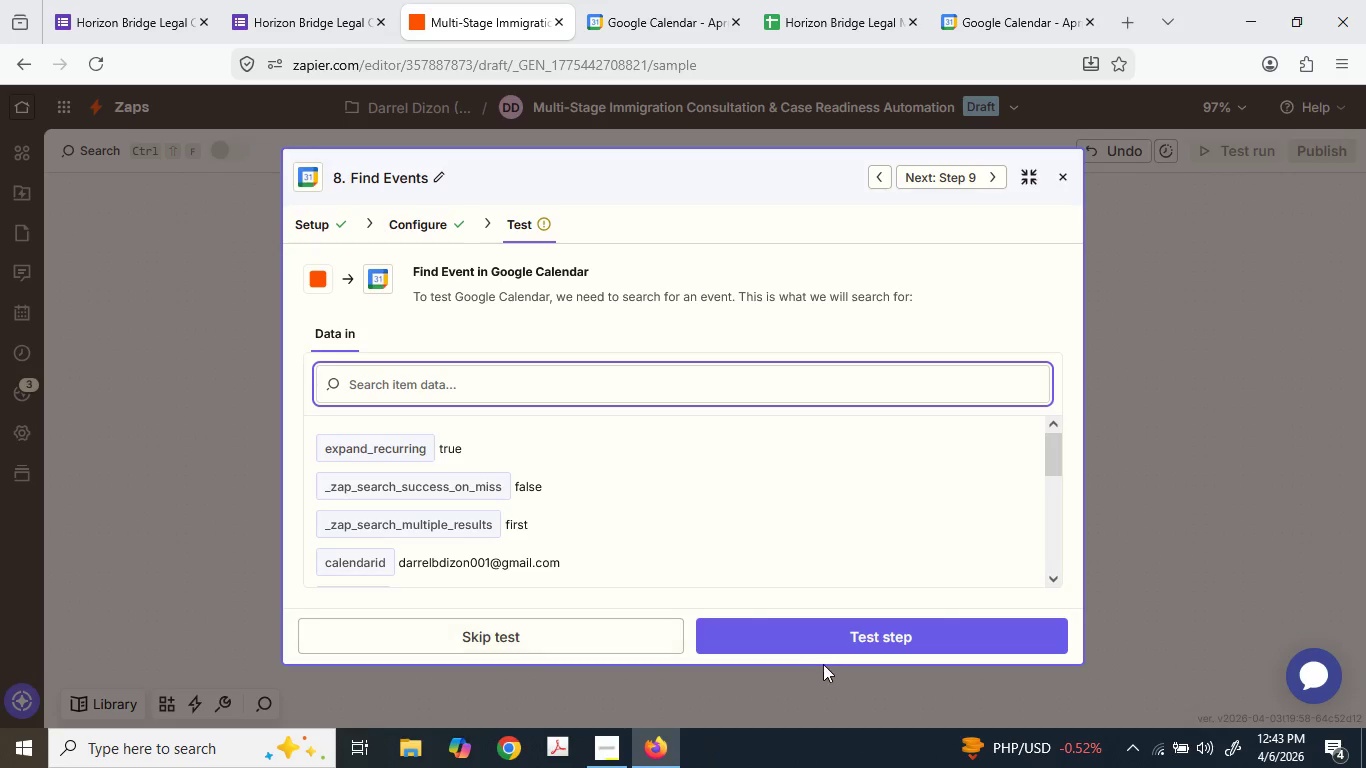 
double_click([809, 639])
 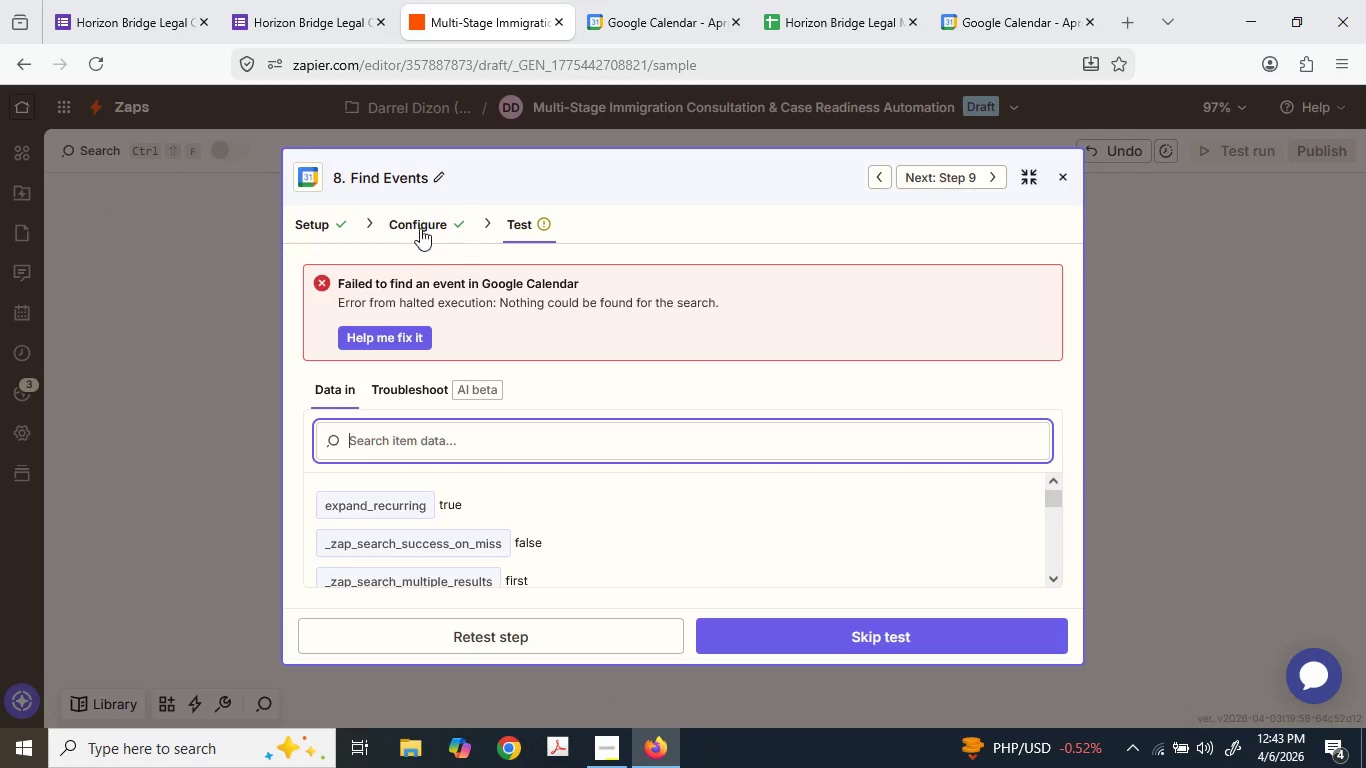 
wait(6.22)
 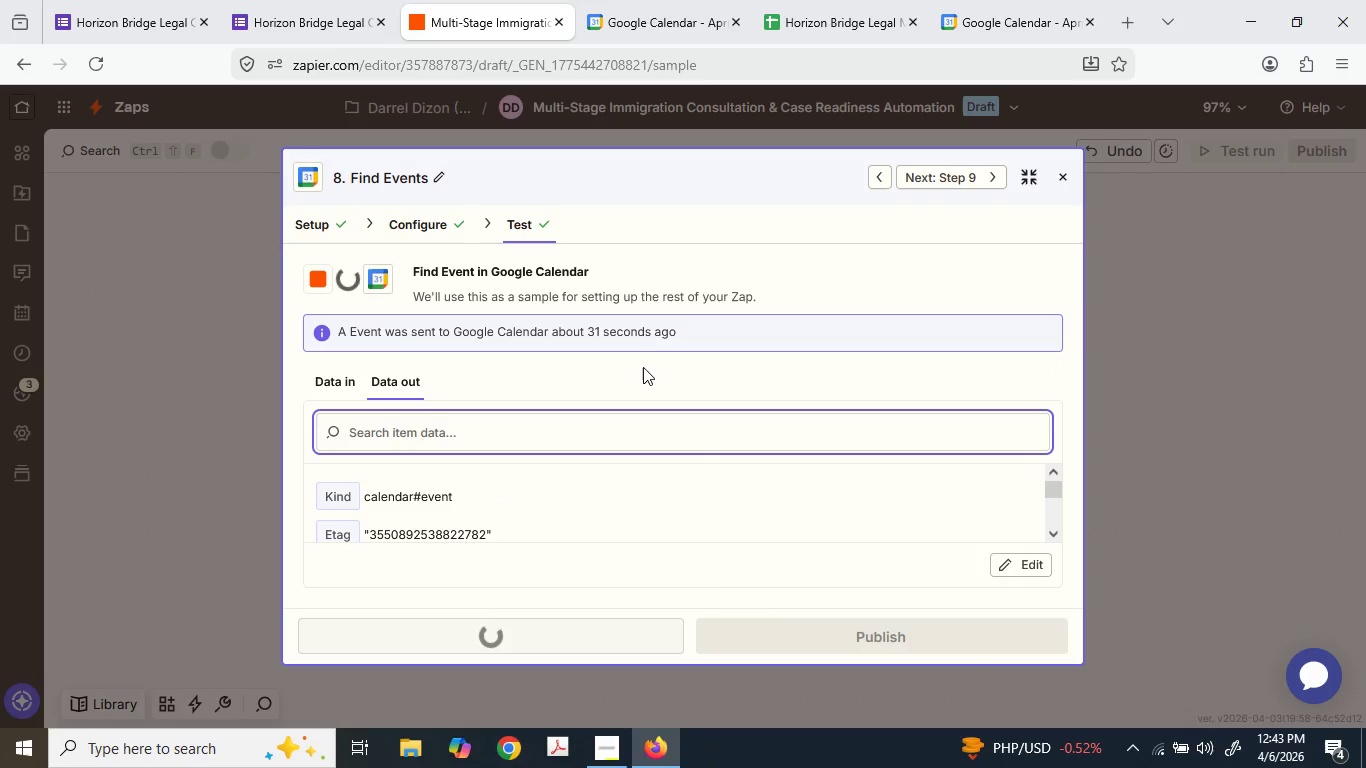 
scroll: coordinate [569, 540], scroll_direction: down, amount: 3.0
 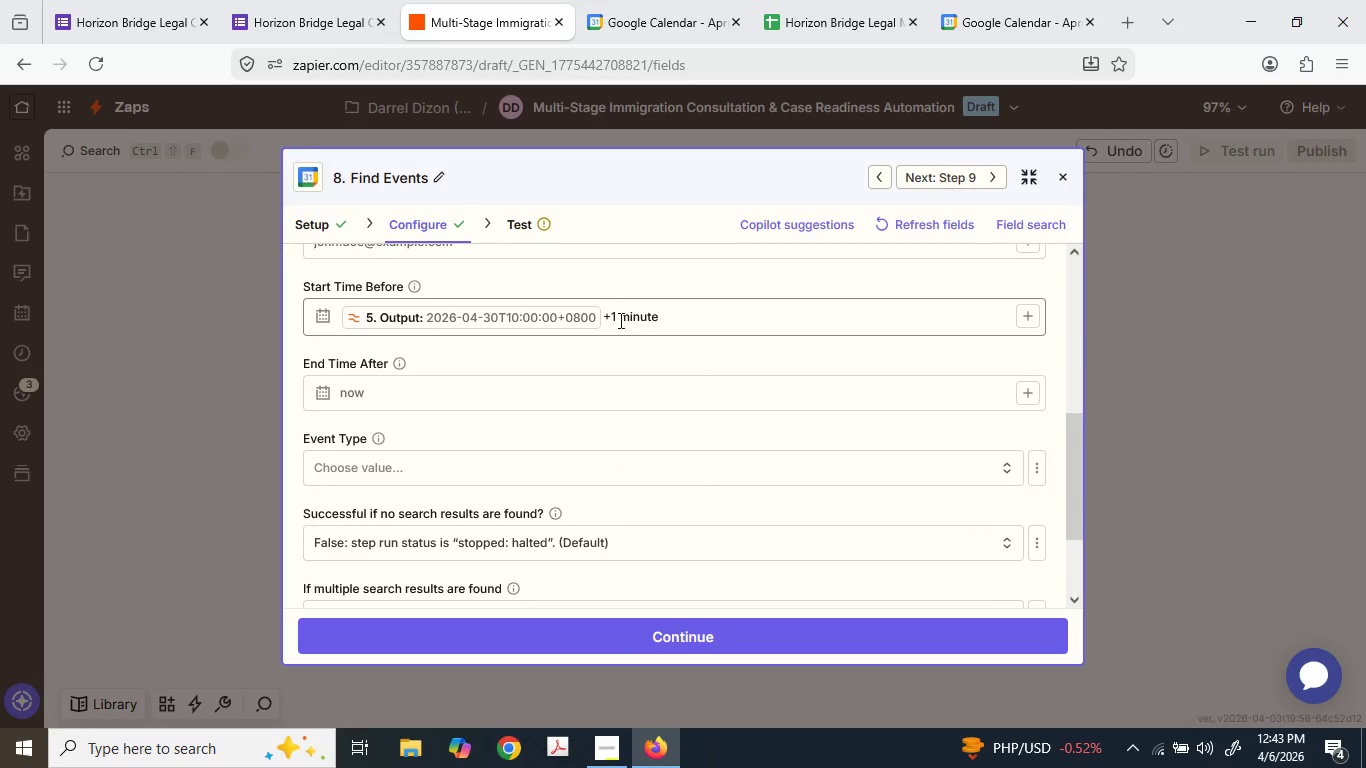 
left_click([619, 318])
 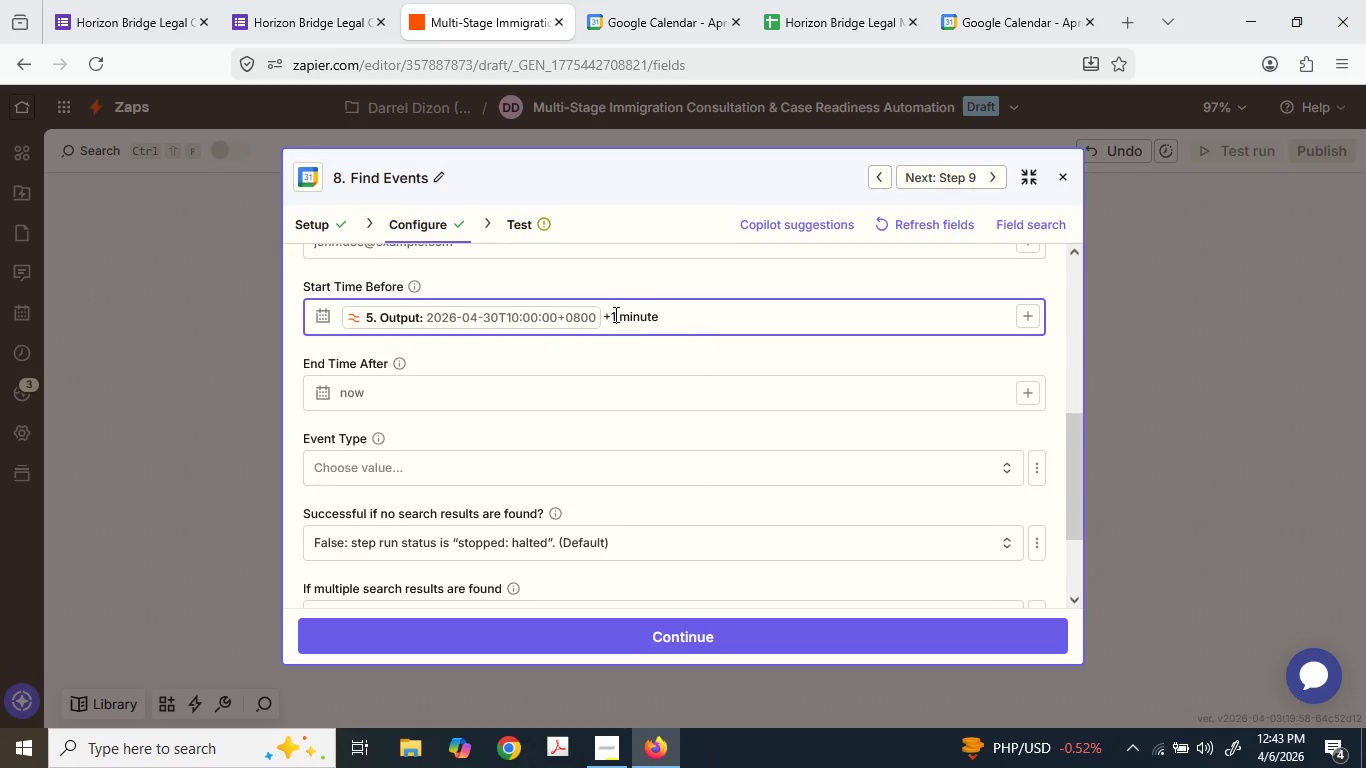 
left_click_drag(start_coordinate=[614, 314], to_coordinate=[607, 309])
 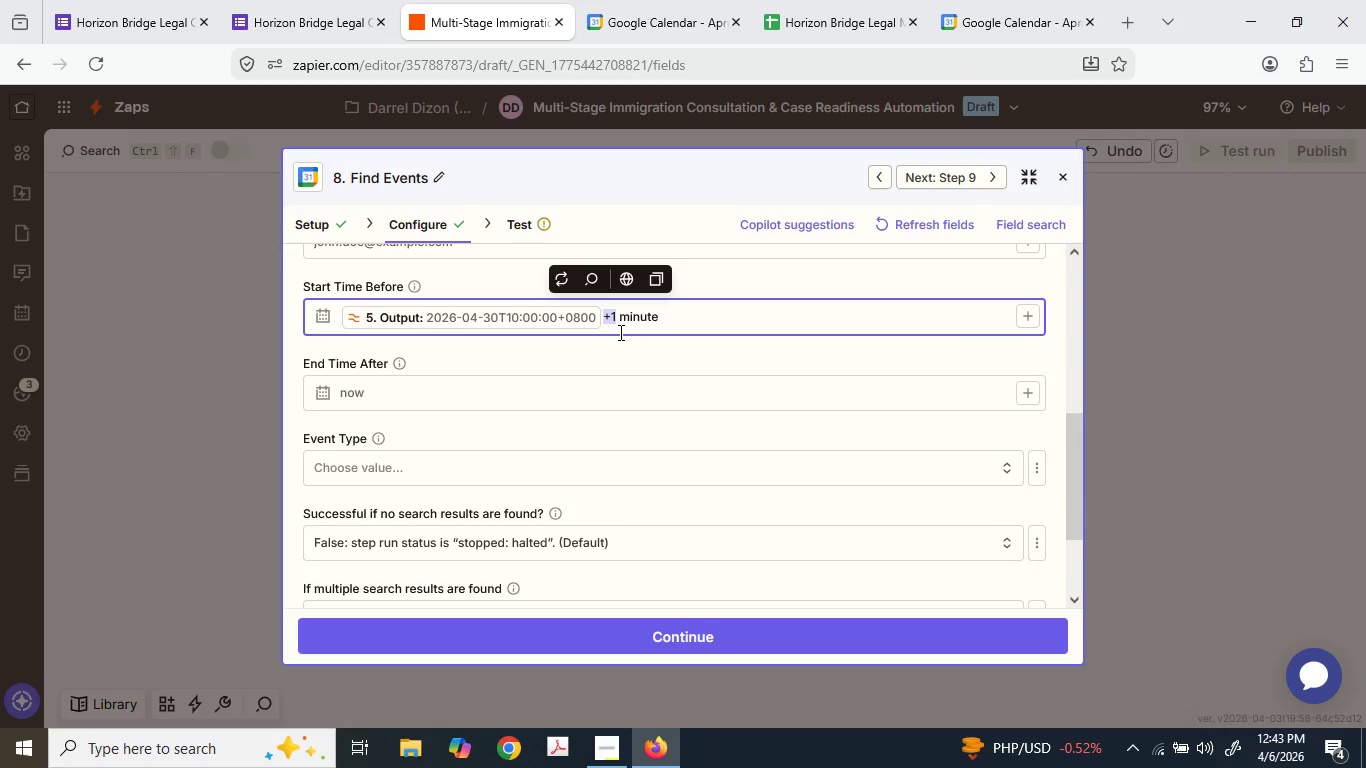 
key(Space)
 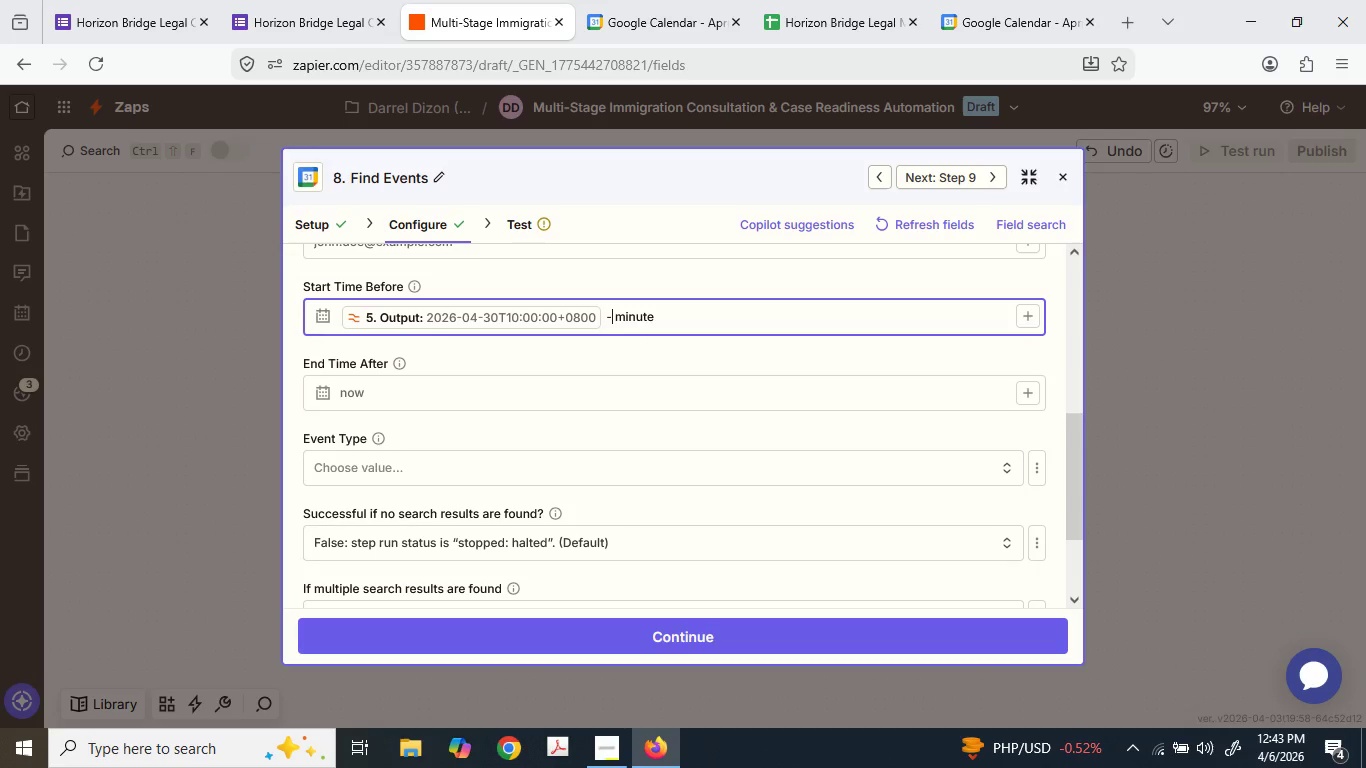 
key(NumpadSubtract)
 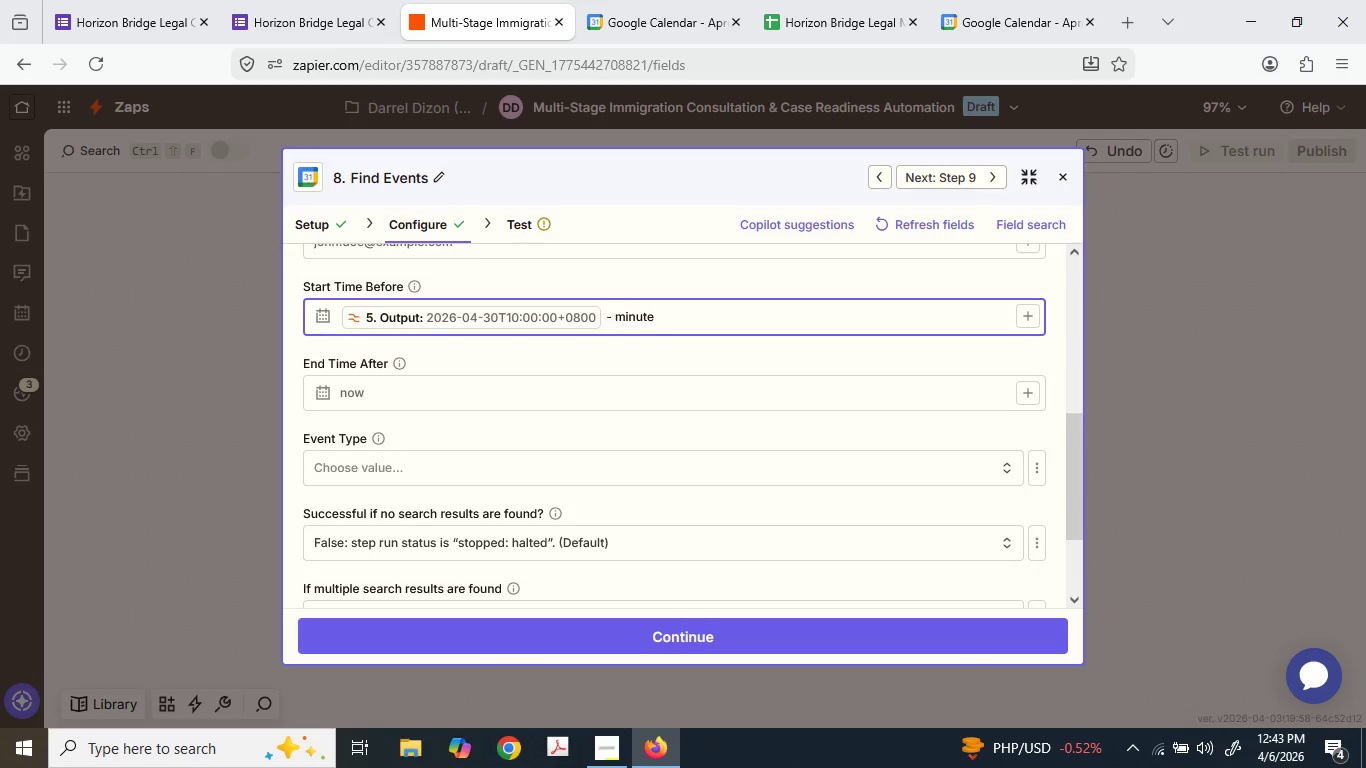 
key(Numpad1)
 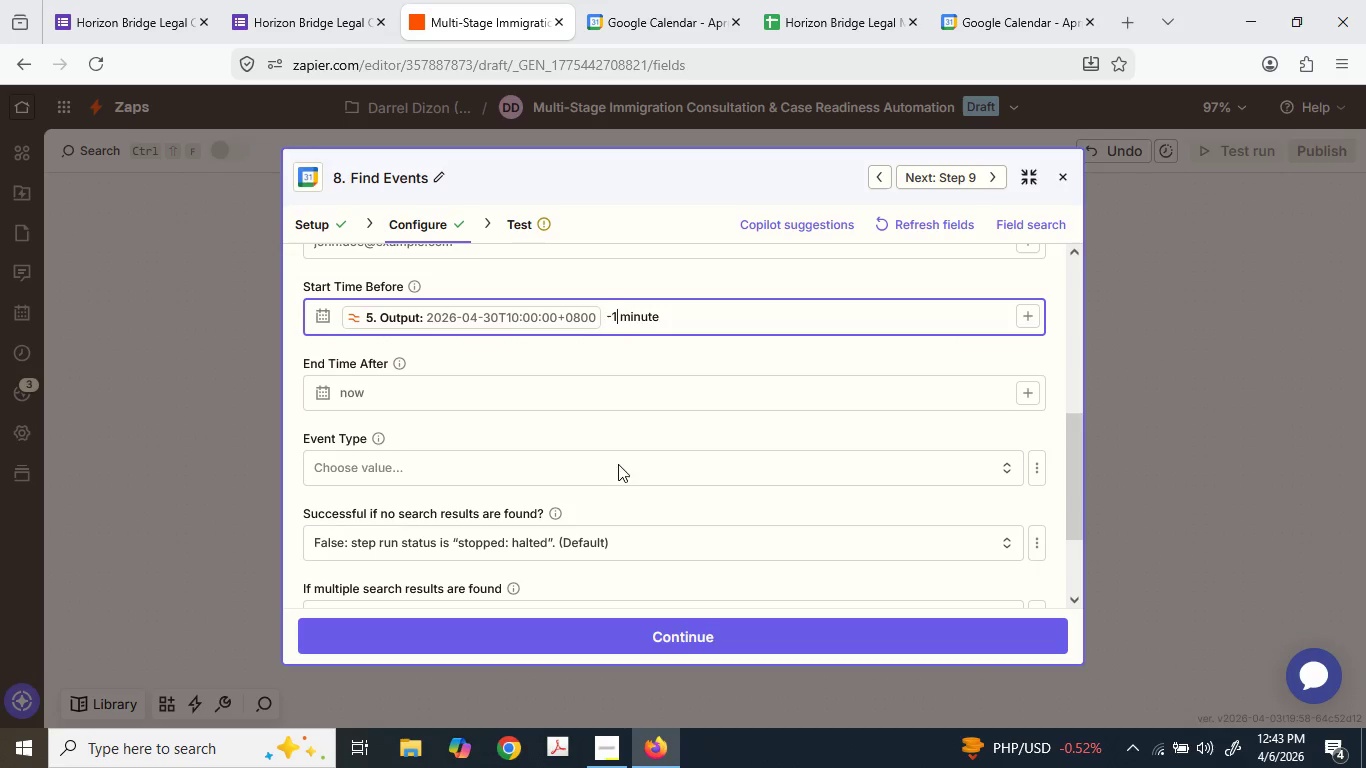 
left_click([626, 632])
 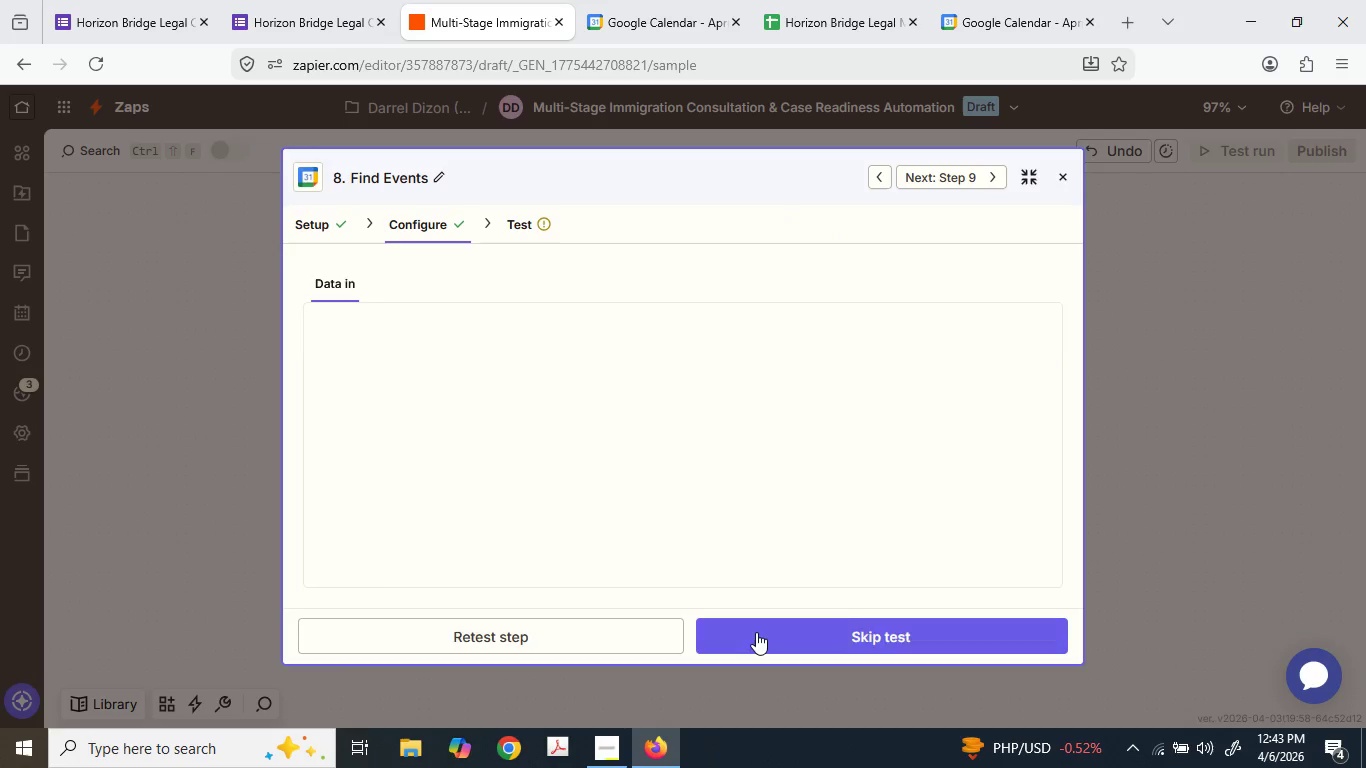 
left_click([756, 631])
 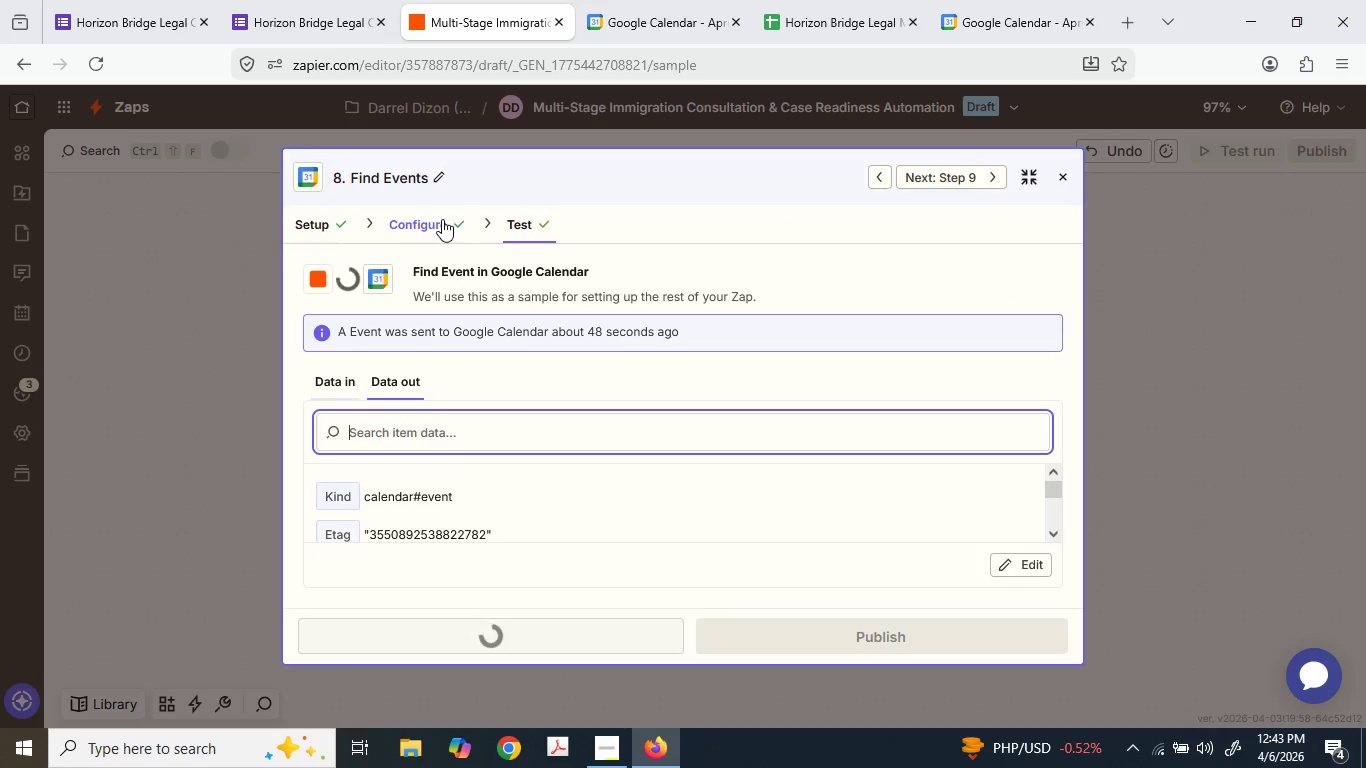 
left_click([442, 219])
 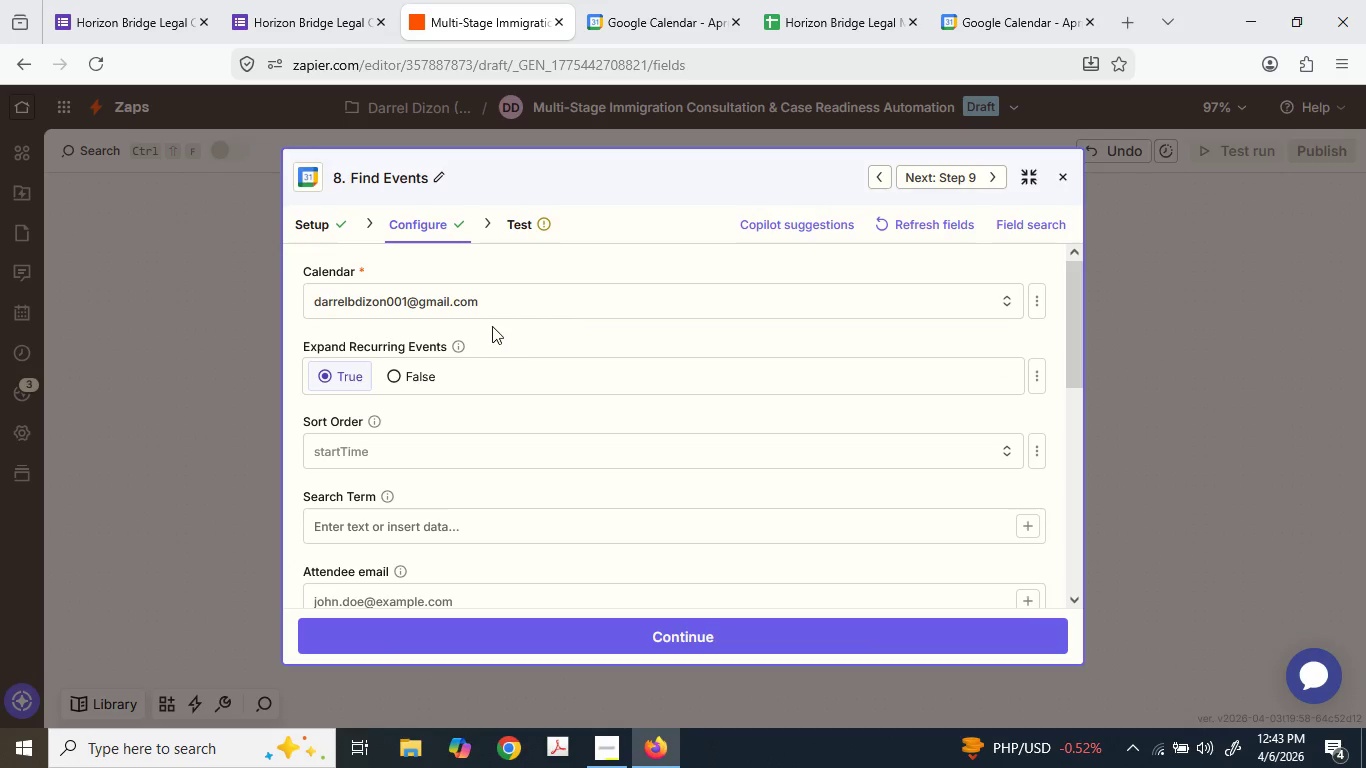 
scroll: coordinate [505, 426], scroll_direction: down, amount: 3.0
 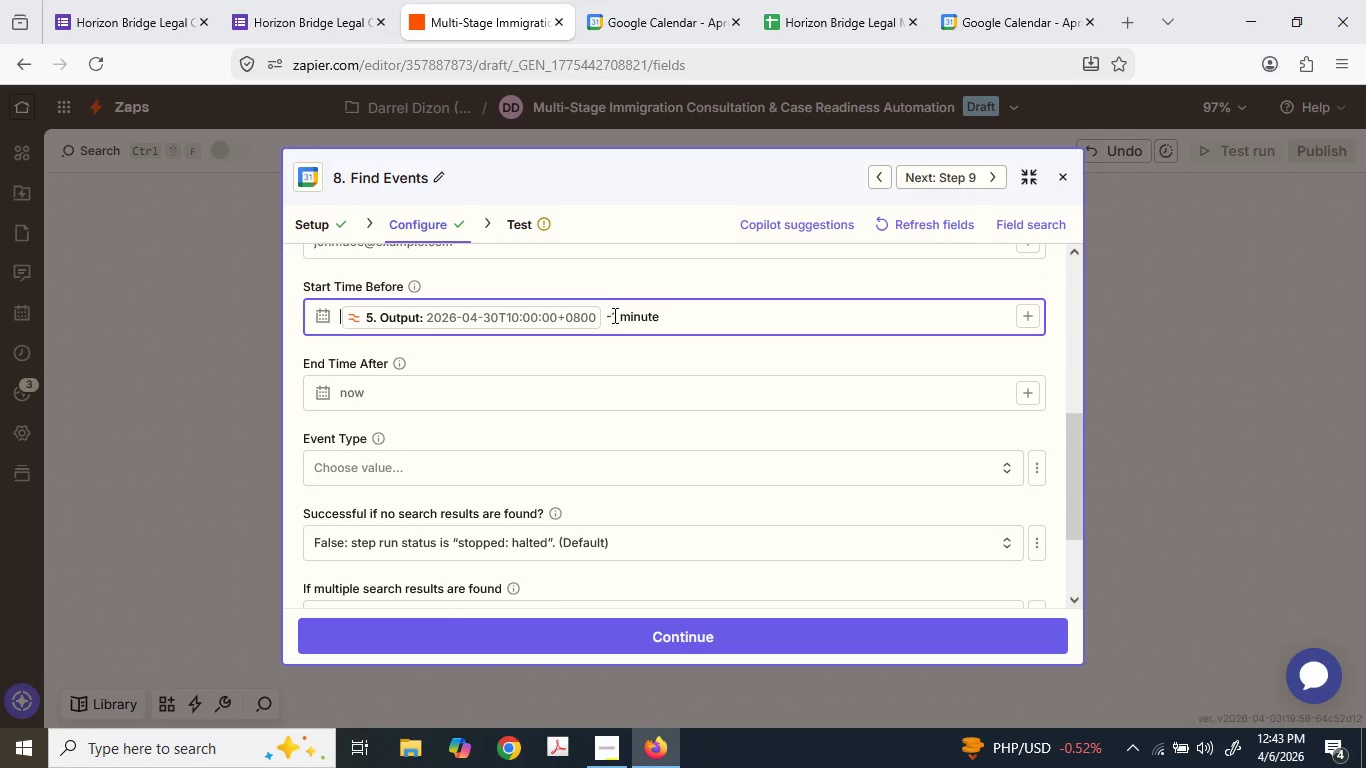 
double_click([610, 314])
 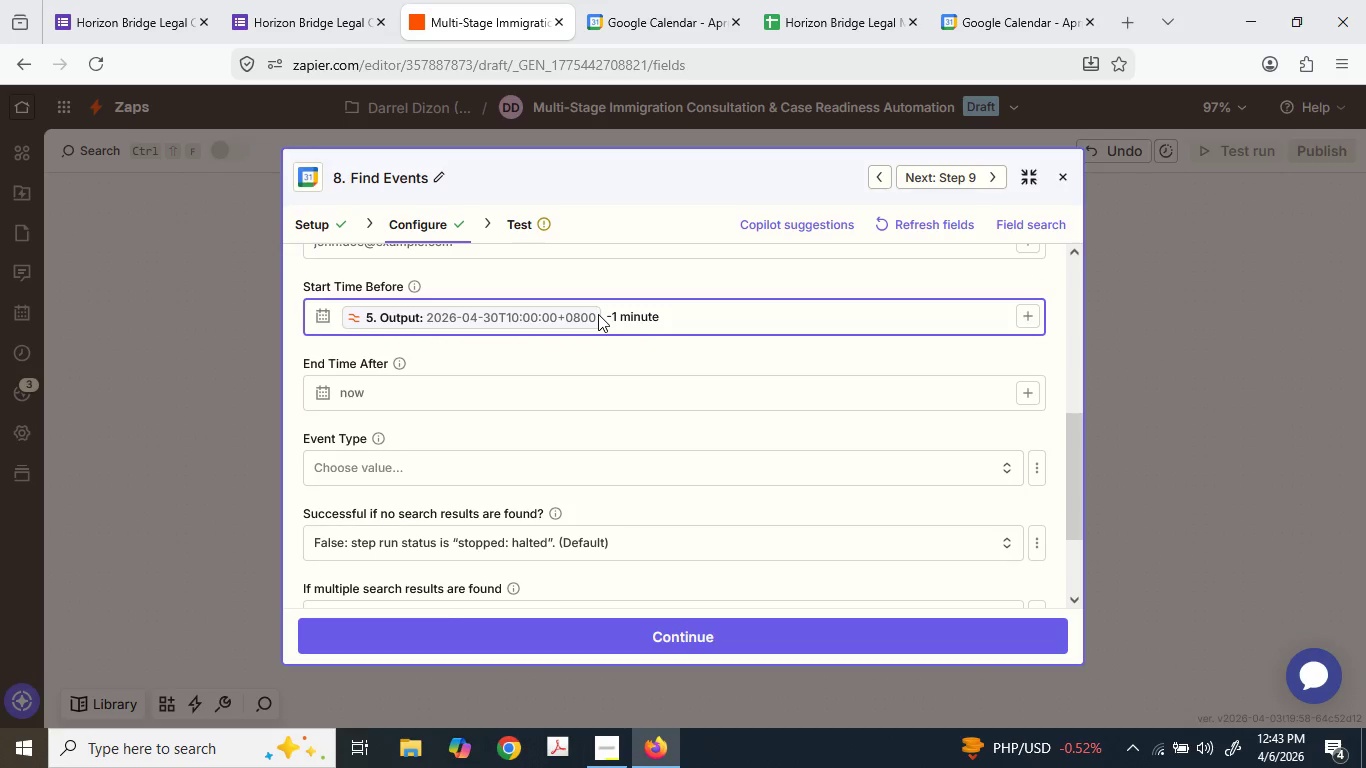 
key(ArrowLeft)
 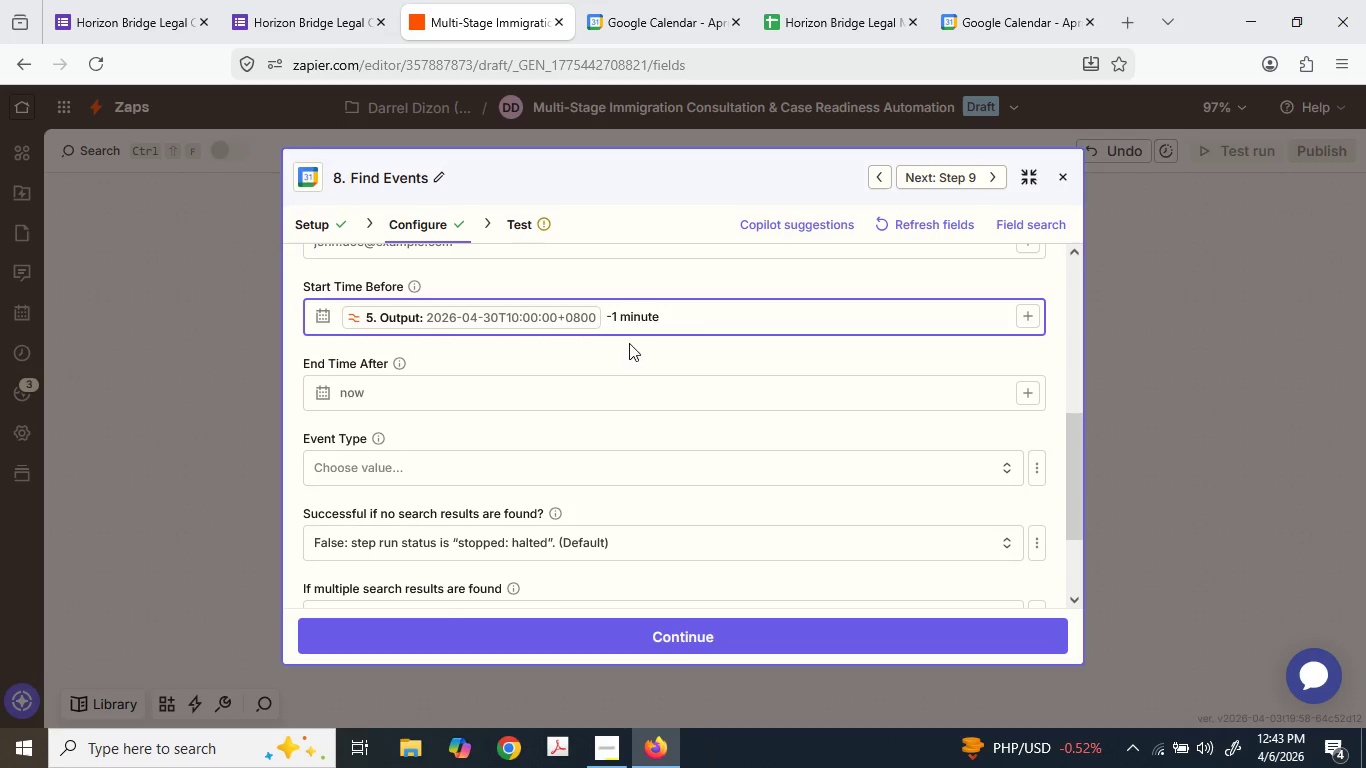 
key(Backspace)
 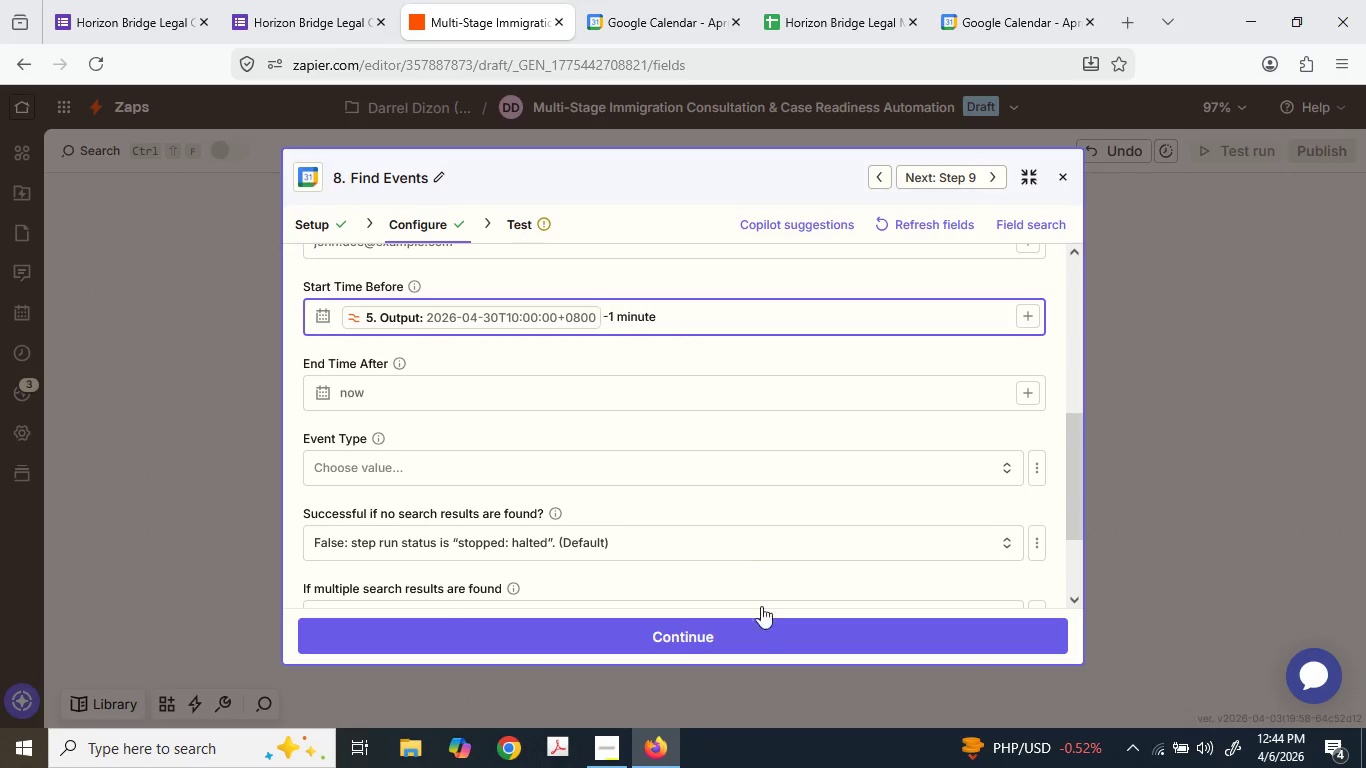 
left_click([764, 628])
 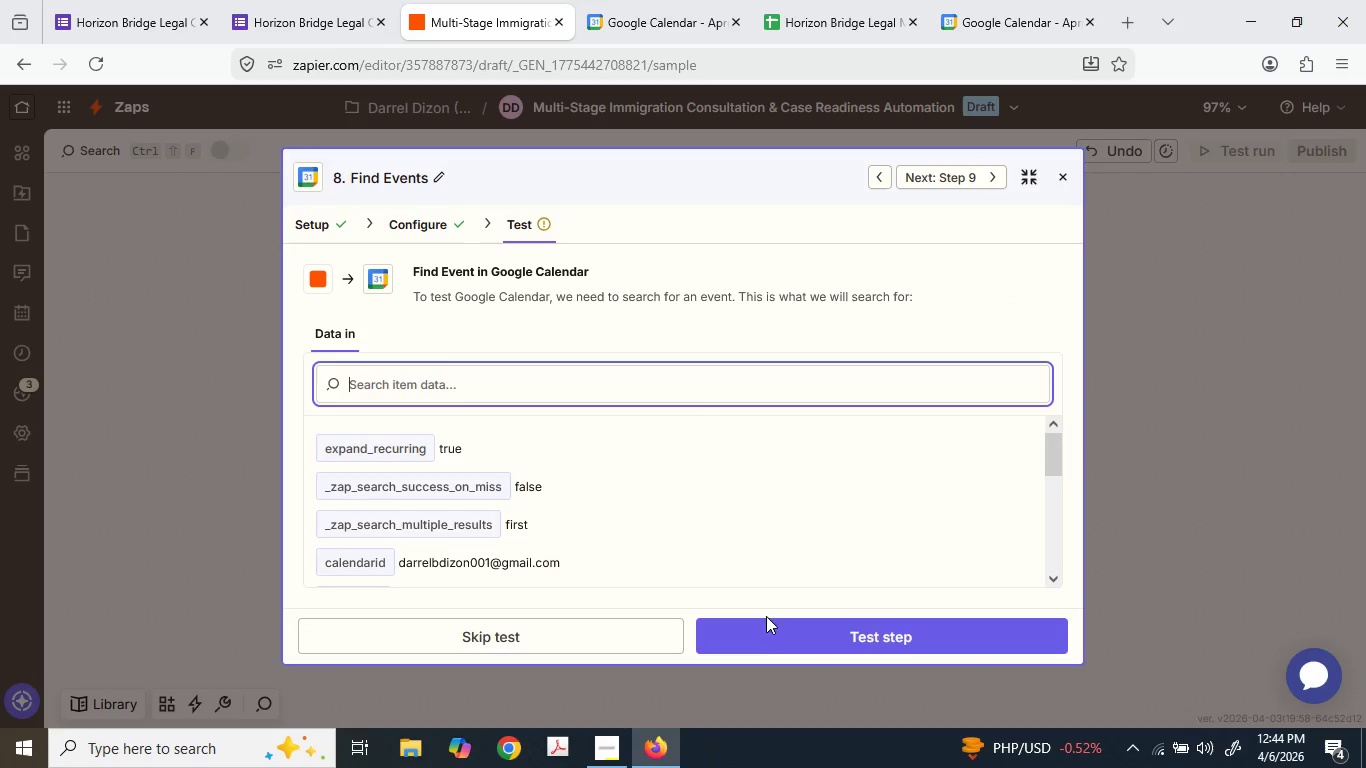 
left_click([773, 624])
 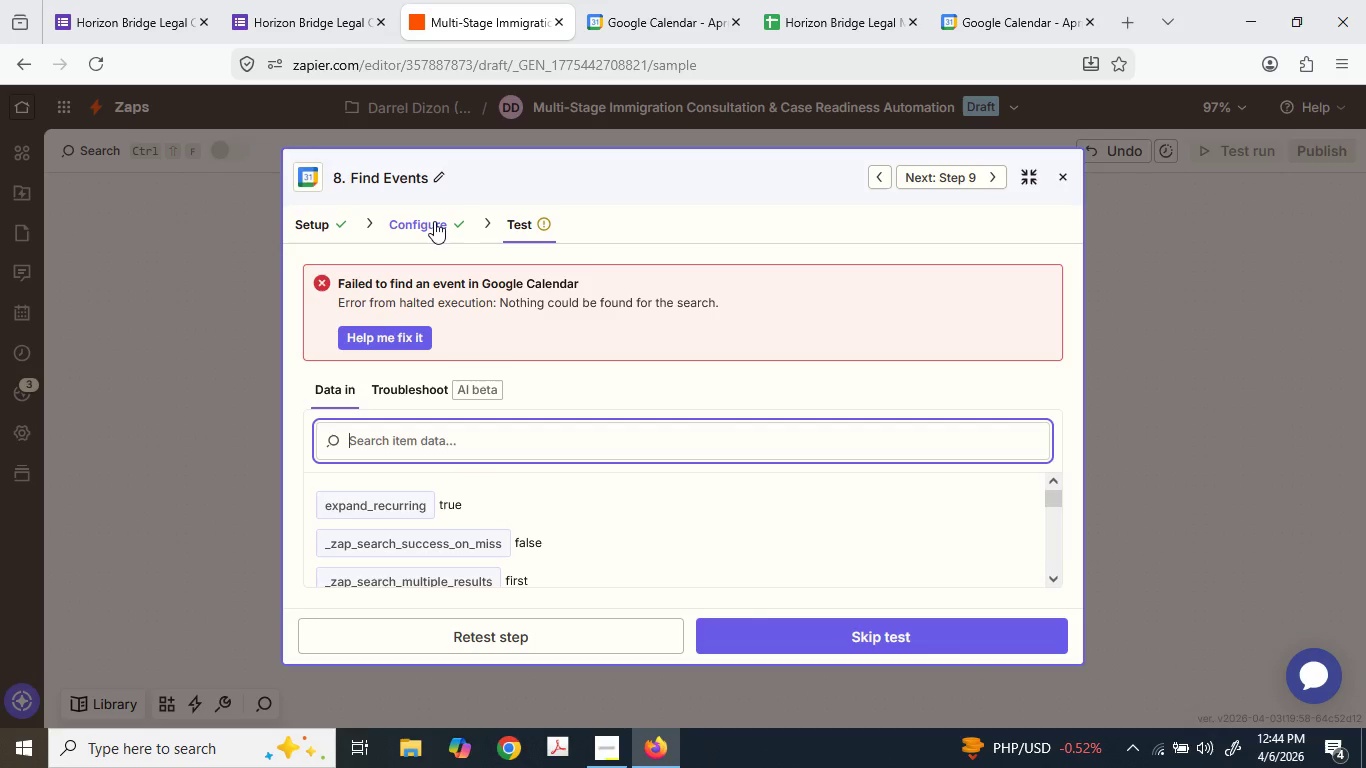 
wait(6.47)
 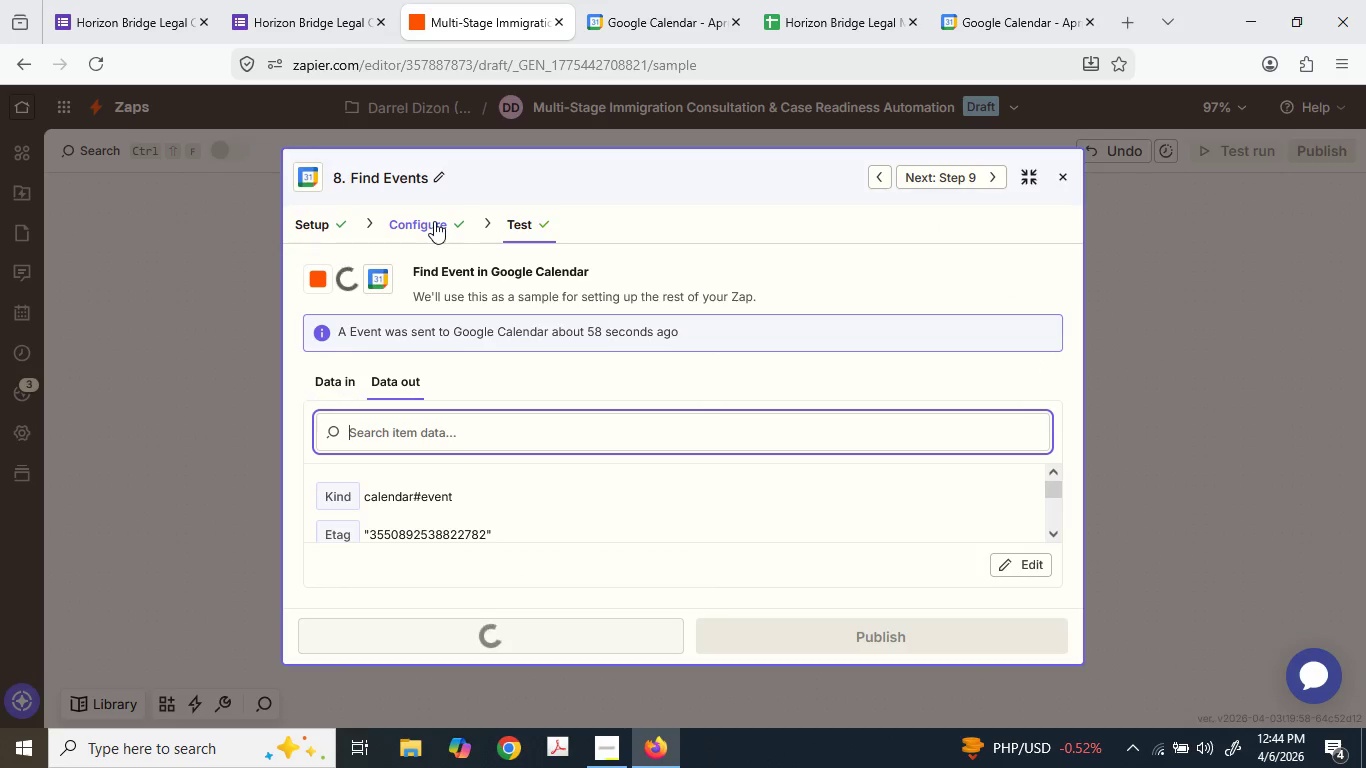 
scroll: coordinate [496, 586], scroll_direction: down, amount: 2.0
 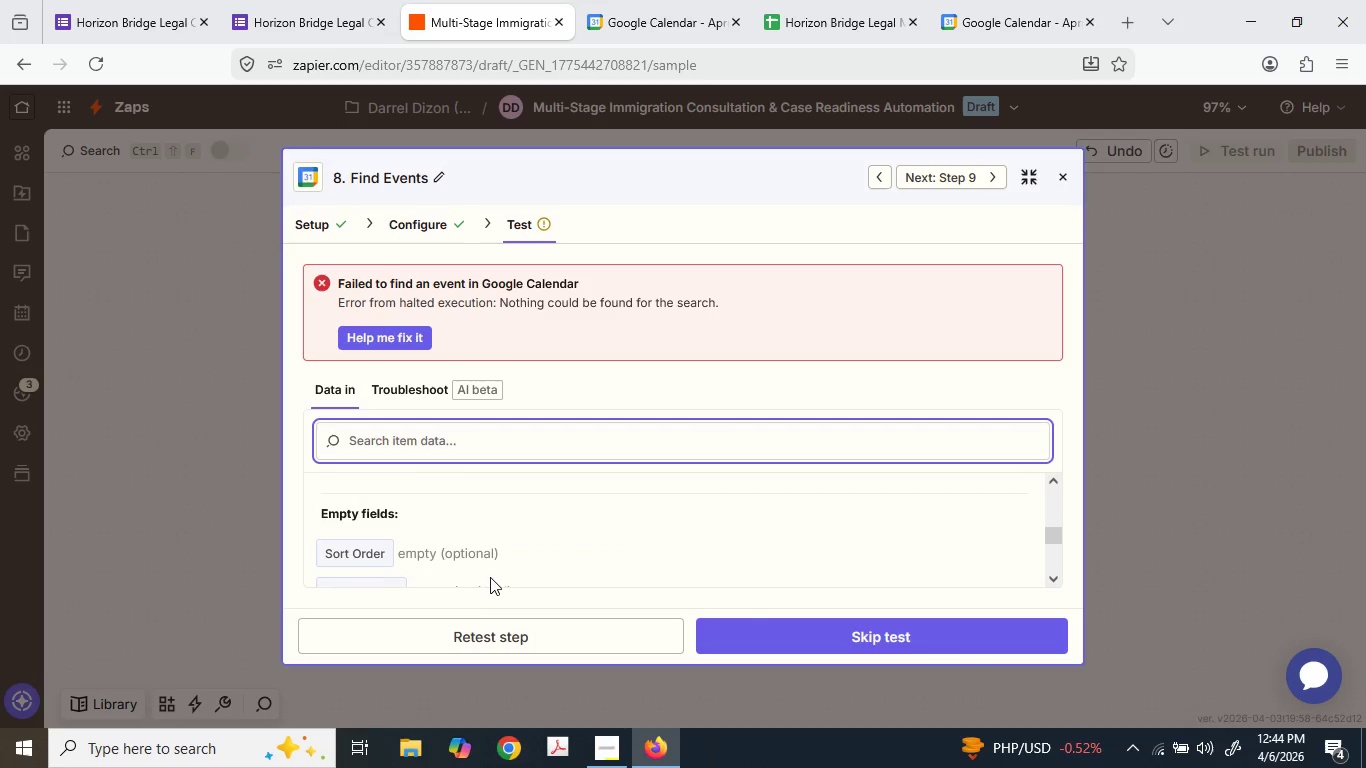 
scroll: coordinate [490, 575], scroll_direction: up, amount: 1.0
 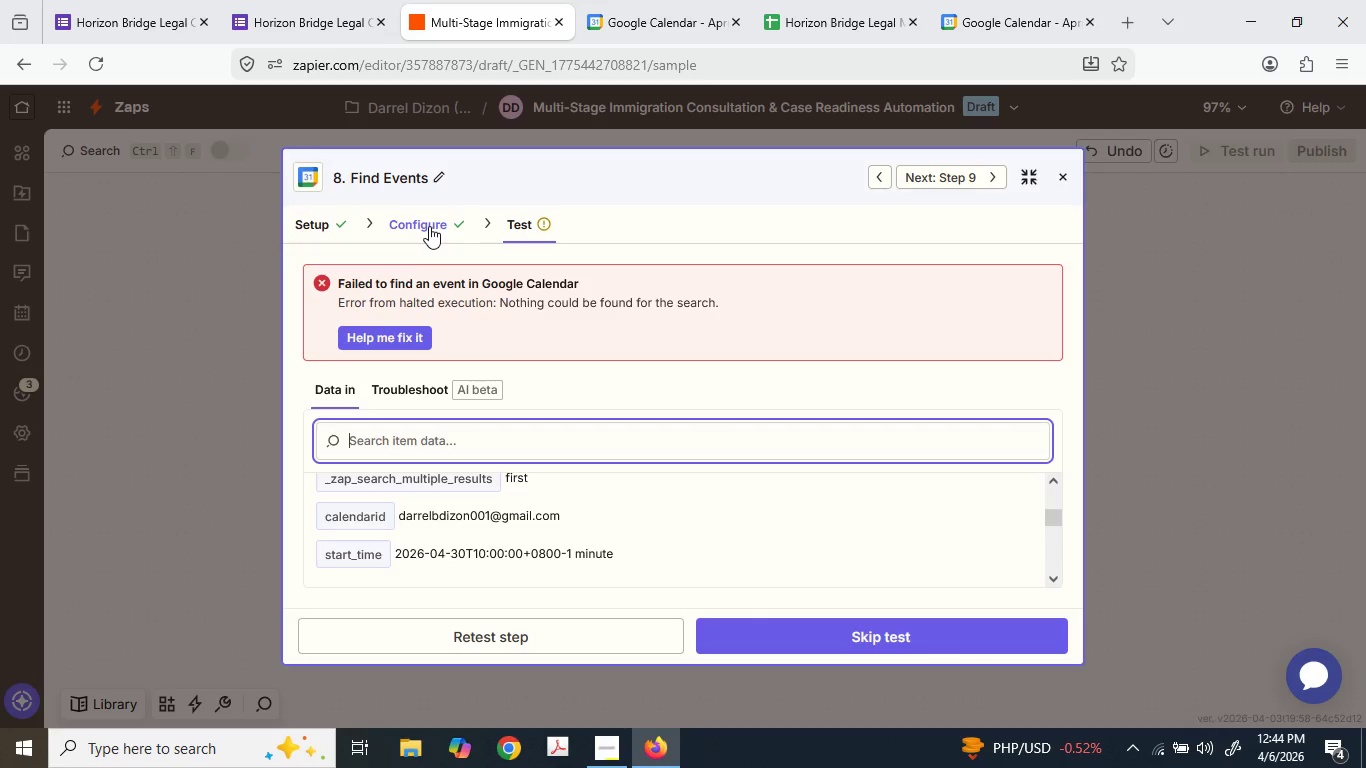 
left_click([429, 225])
 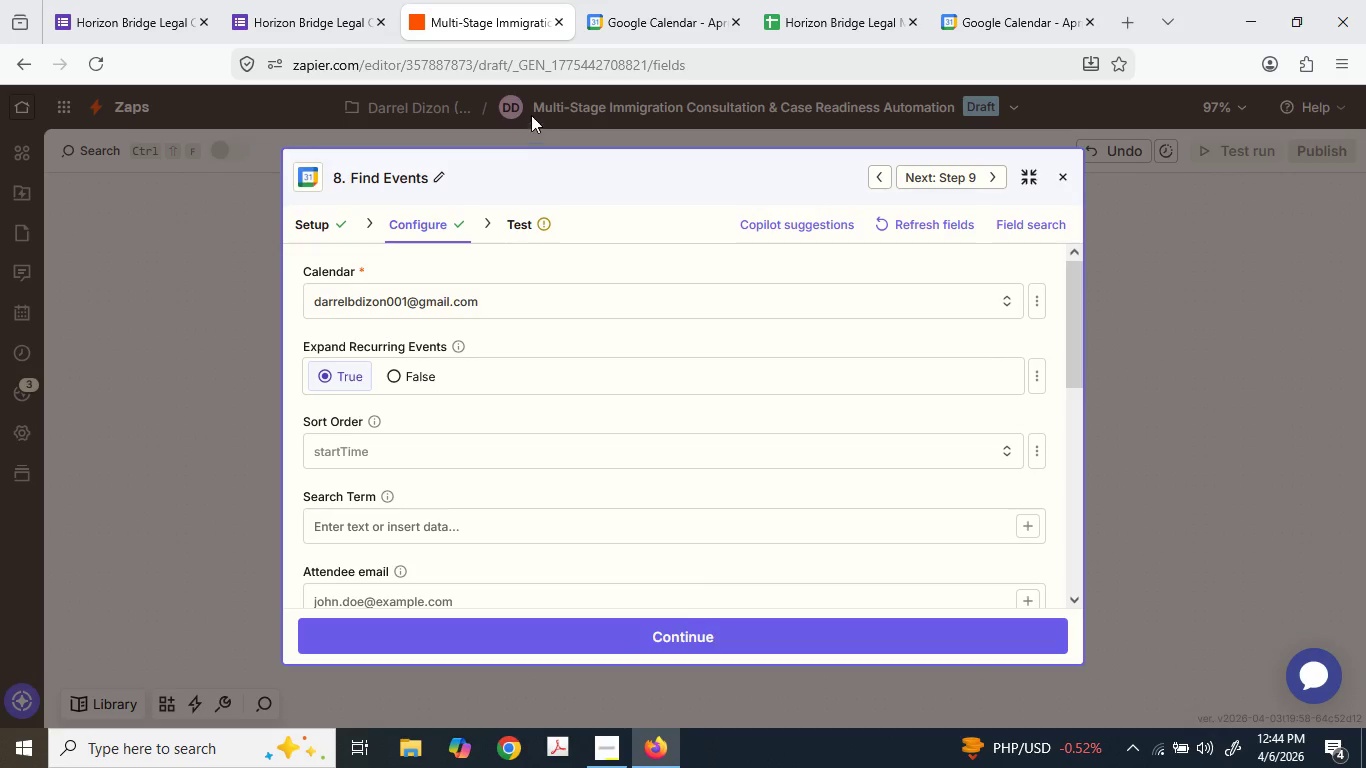 
left_click([328, 0])
 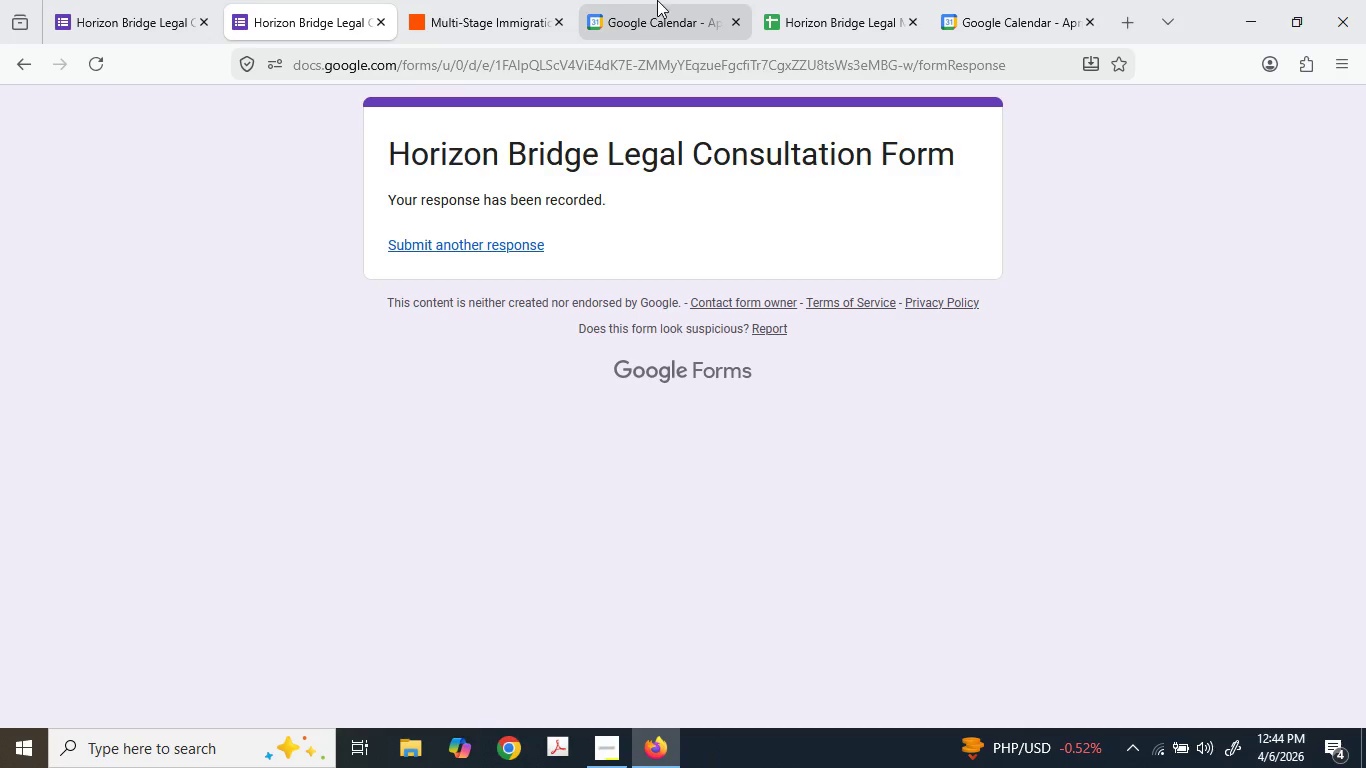 
left_click([503, 0])
 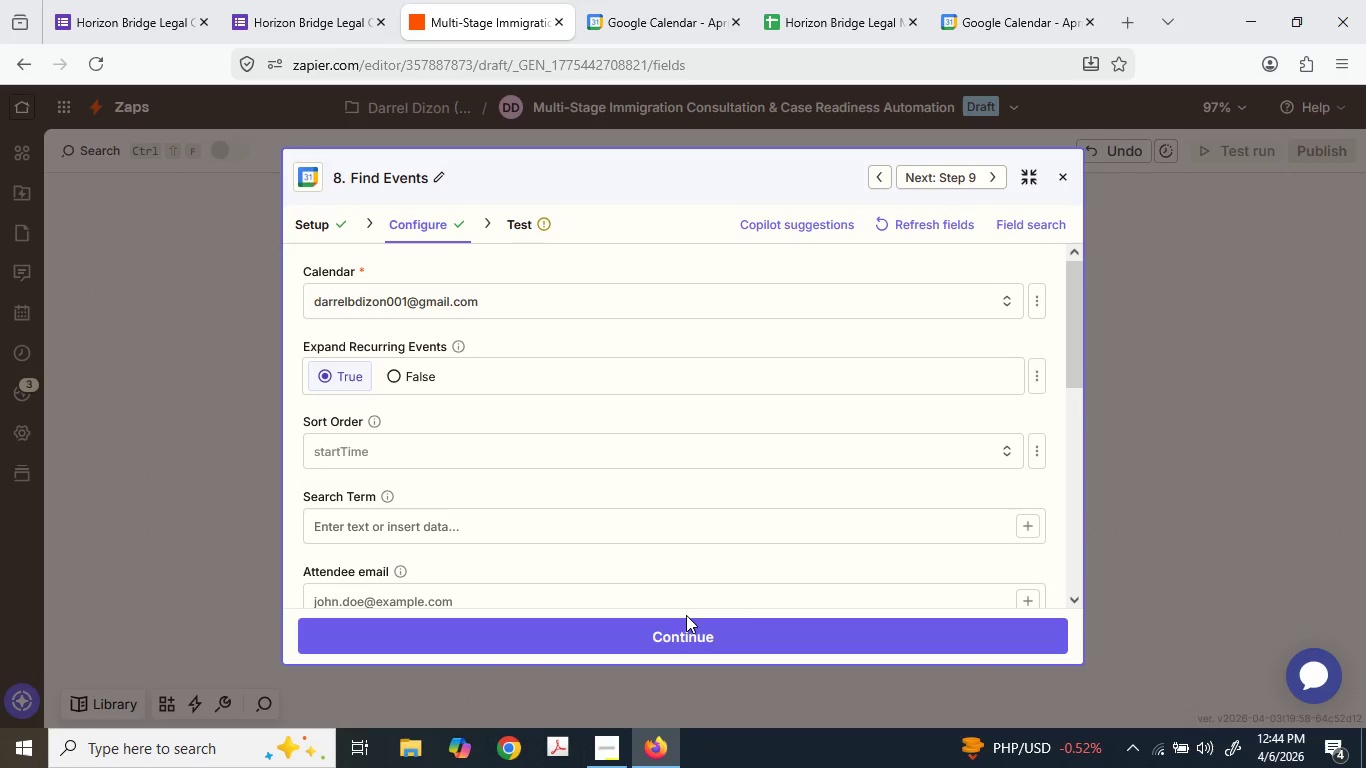 
wait(21.22)
 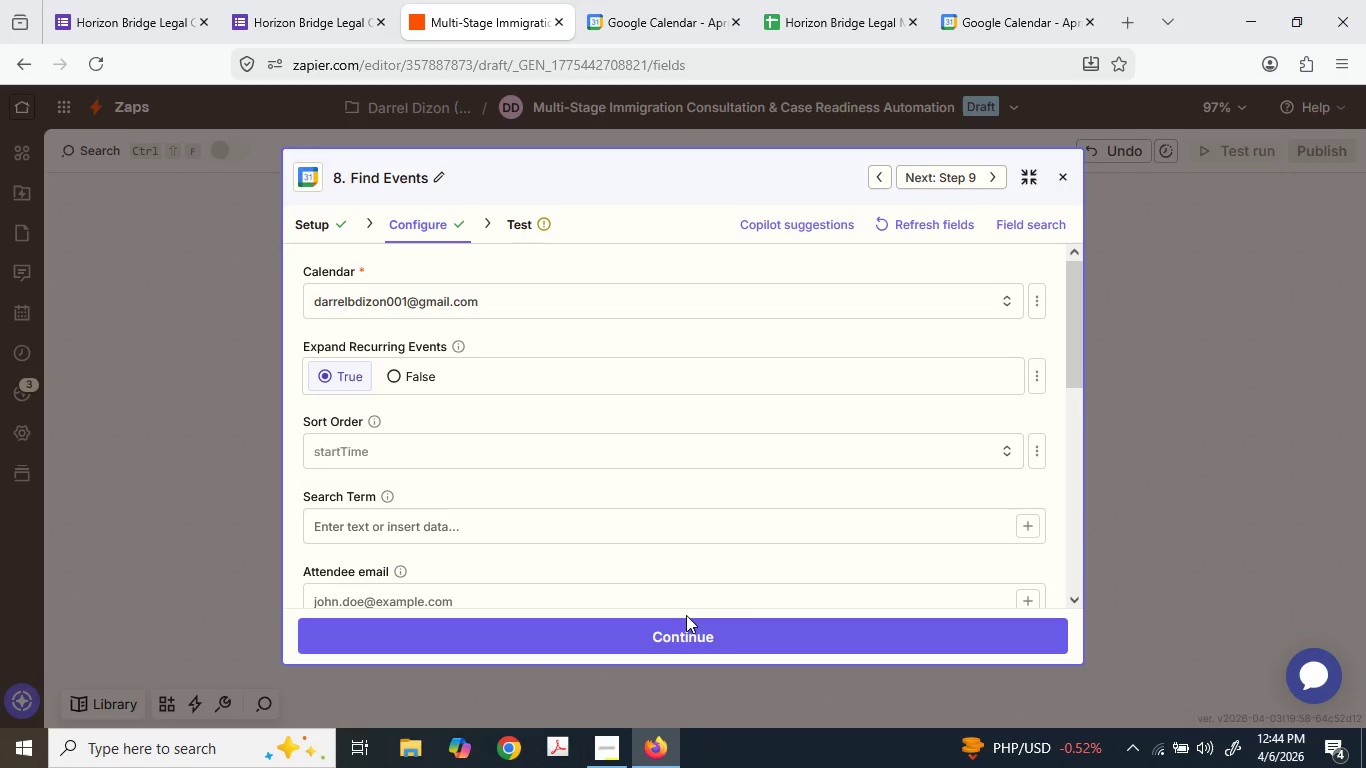 
scroll: coordinate [527, 442], scroll_direction: down, amount: 4.0
 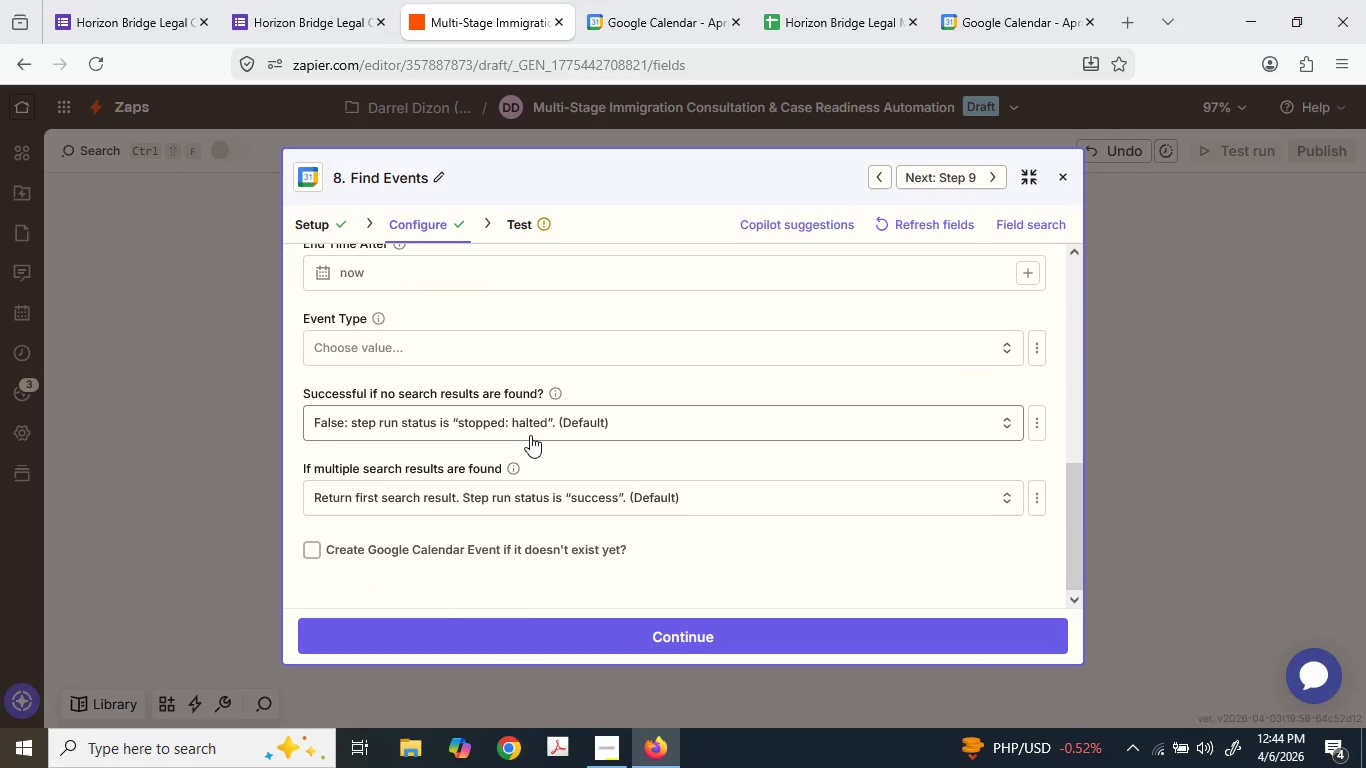 
scroll: coordinate [516, 372], scroll_direction: up, amount: 3.0
 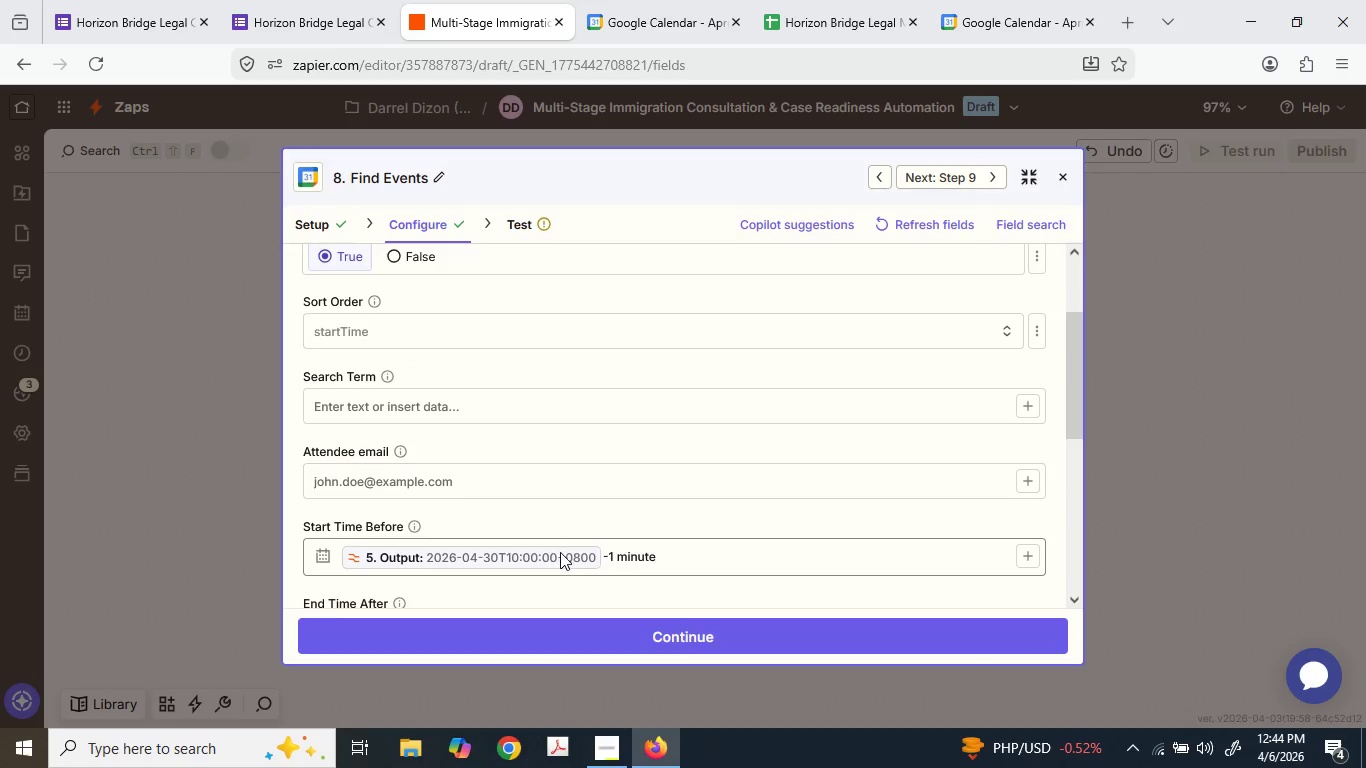 
left_click([641, 547])
 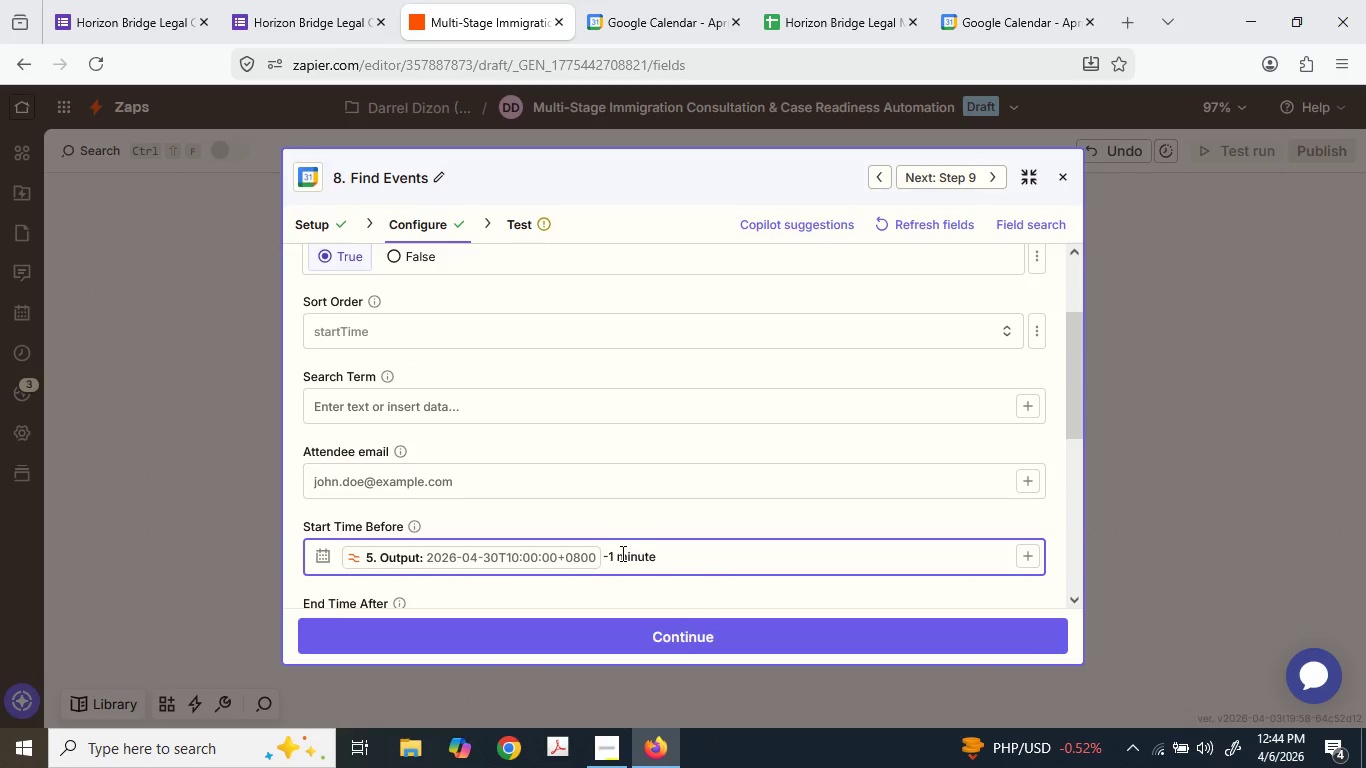 
left_click([621, 553])
 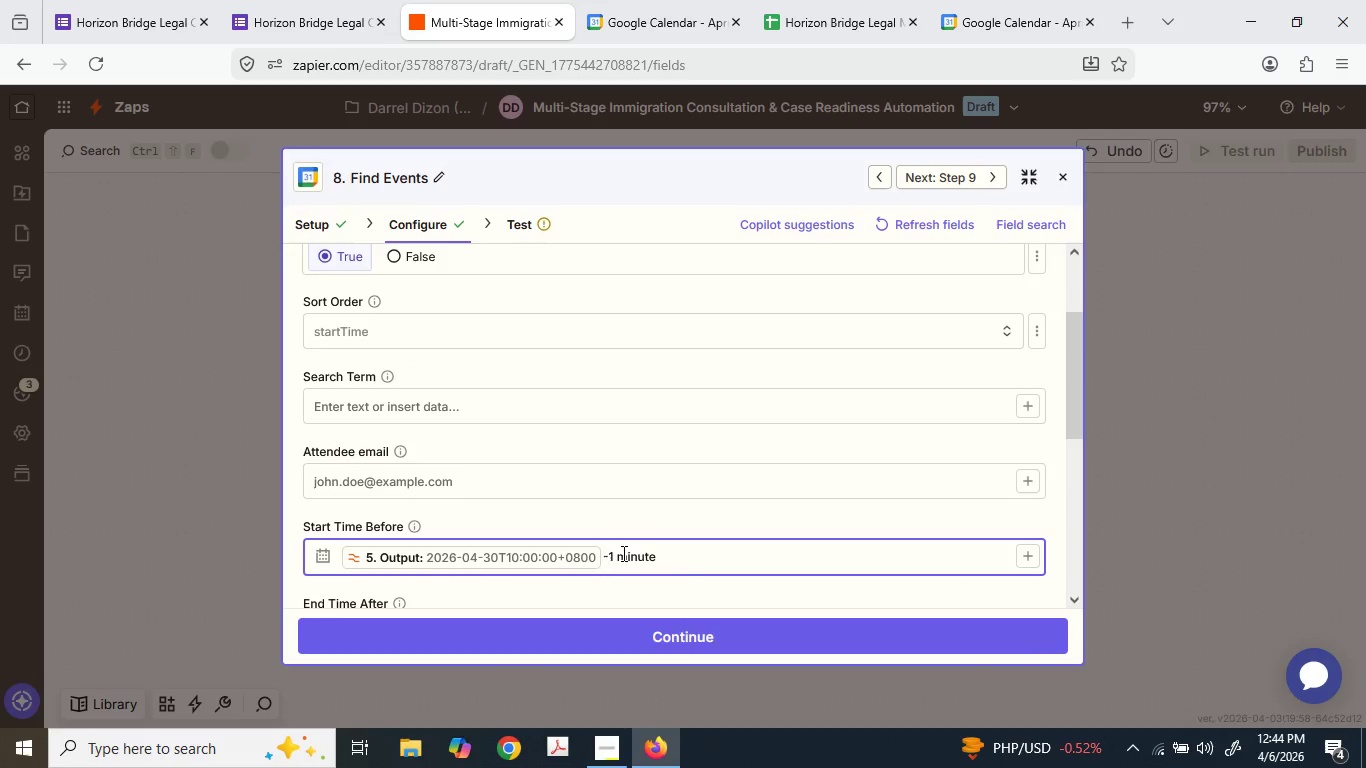 
left_click([622, 553])
 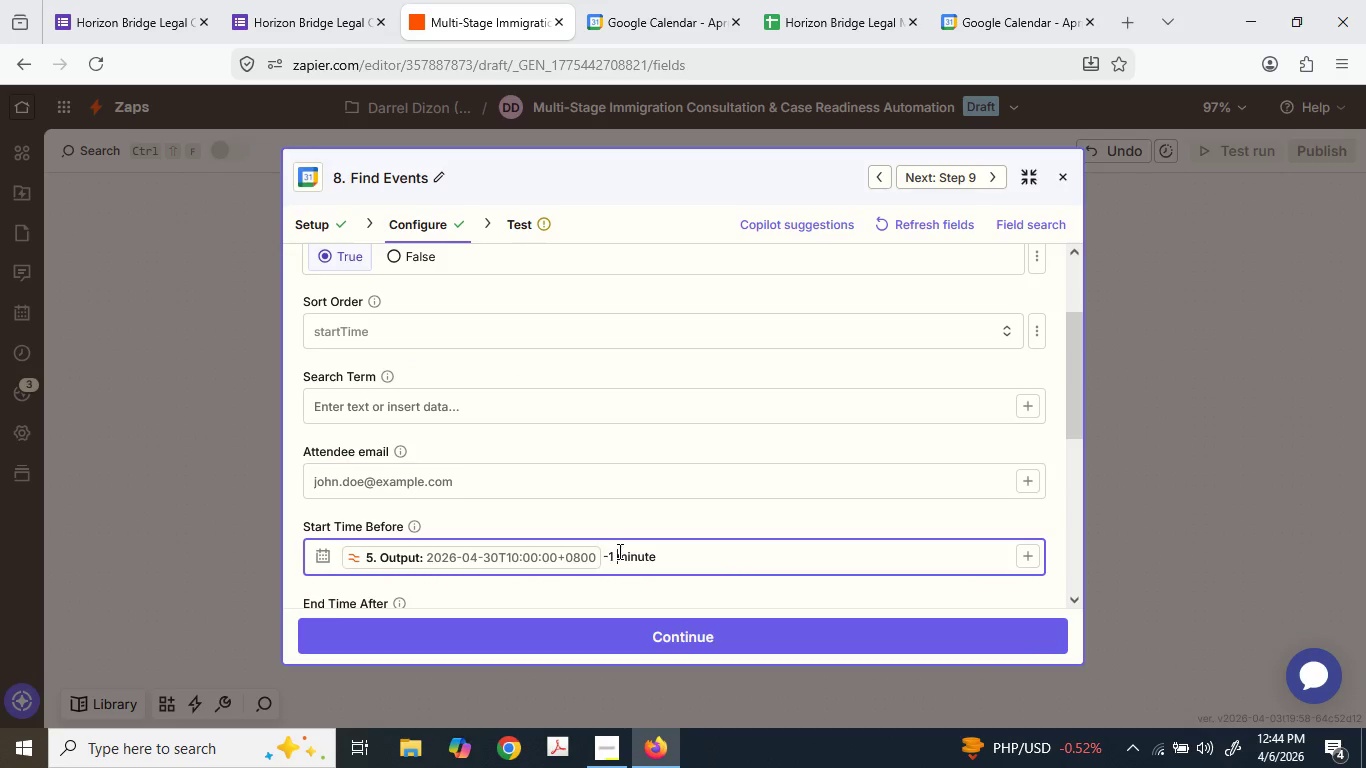 
left_click([605, 550])
 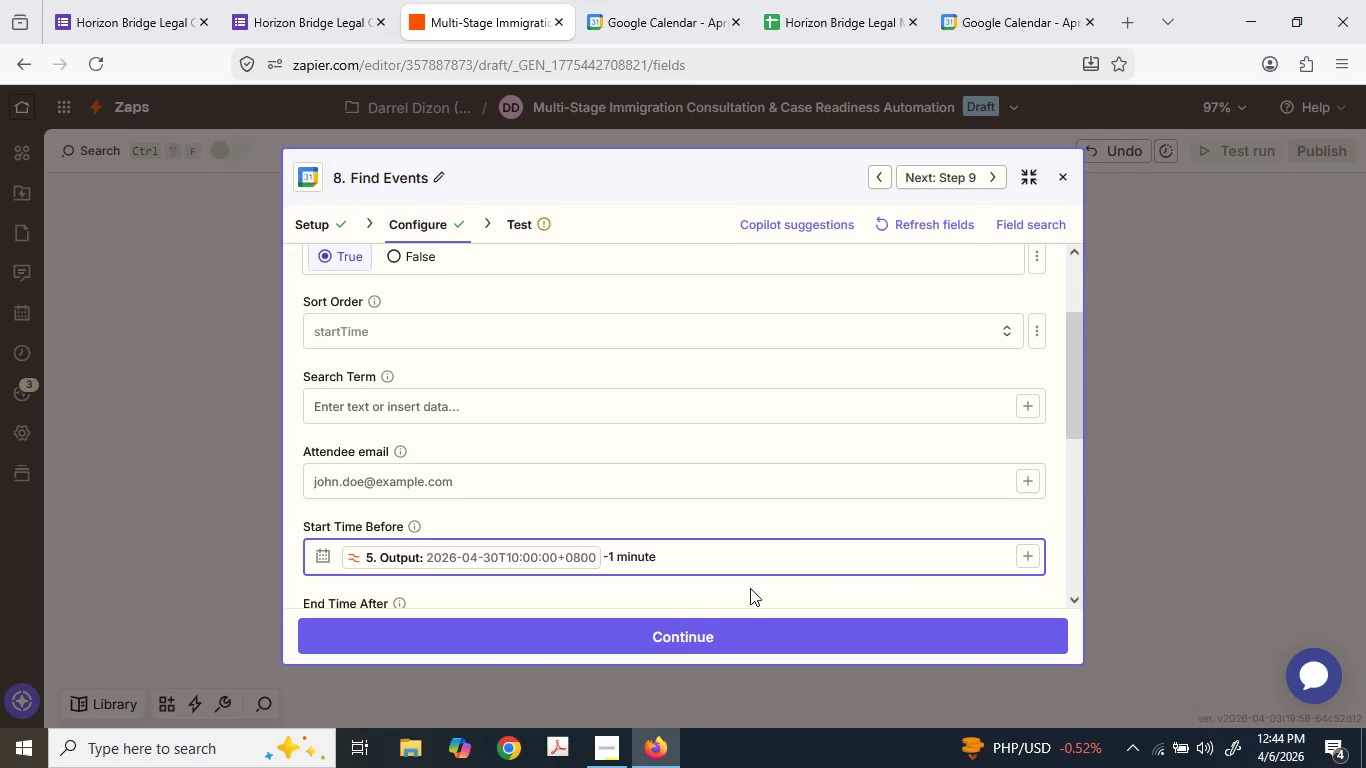 
key(ArrowLeft)
 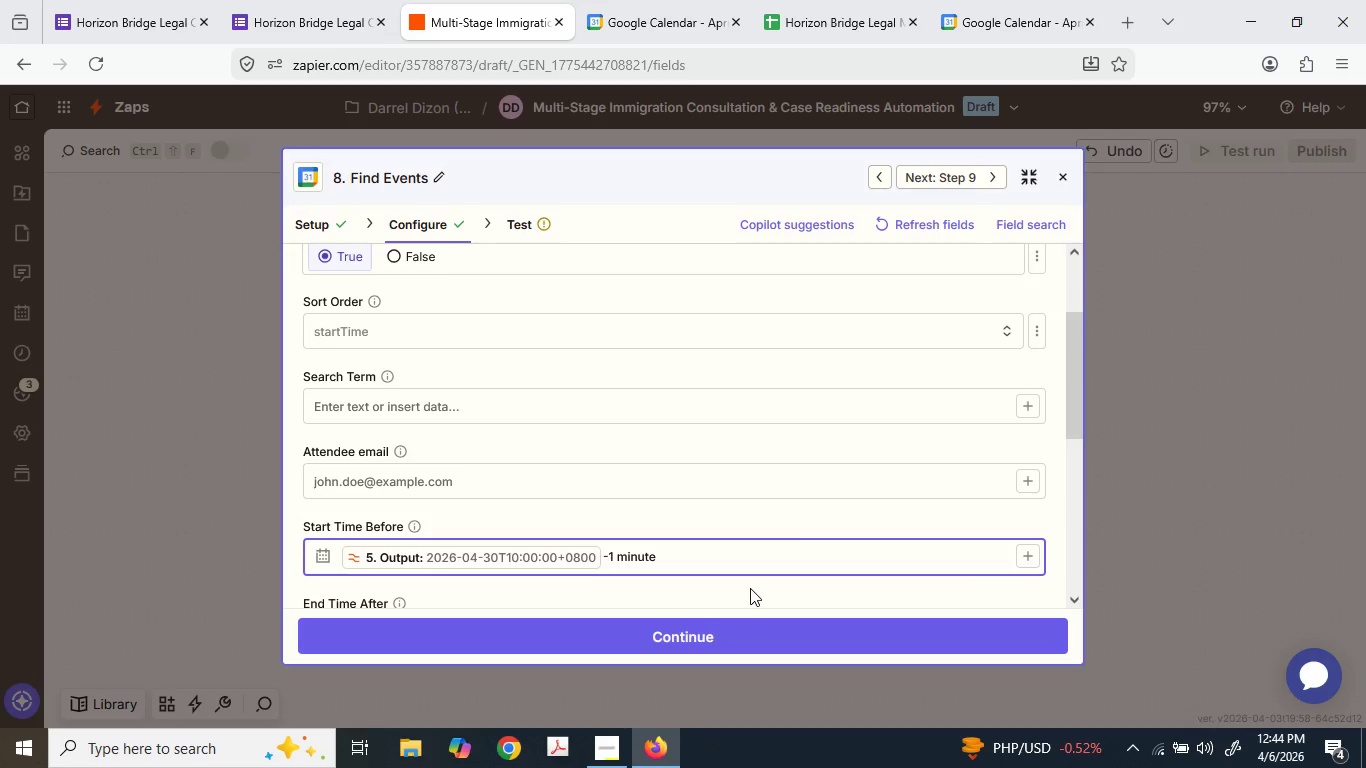 
key(ArrowRight)
 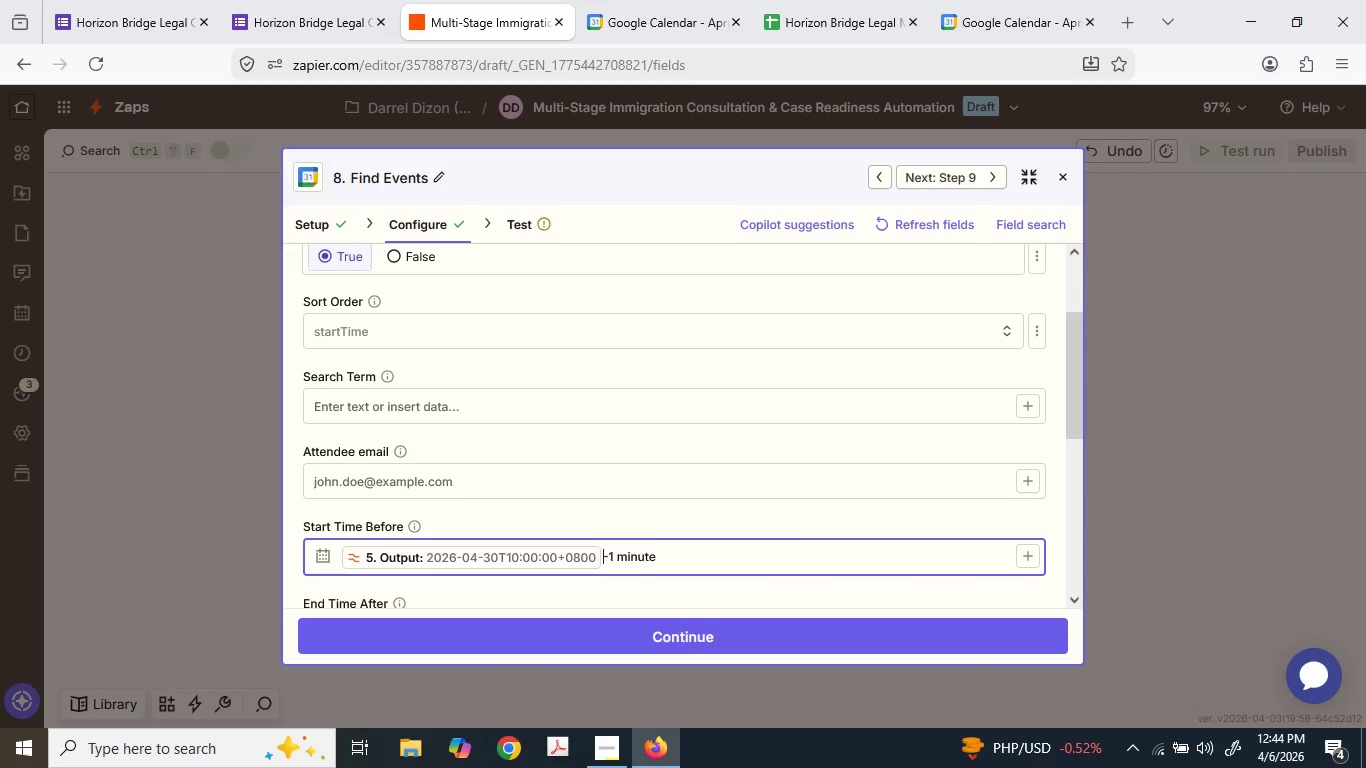 
key(Space)
 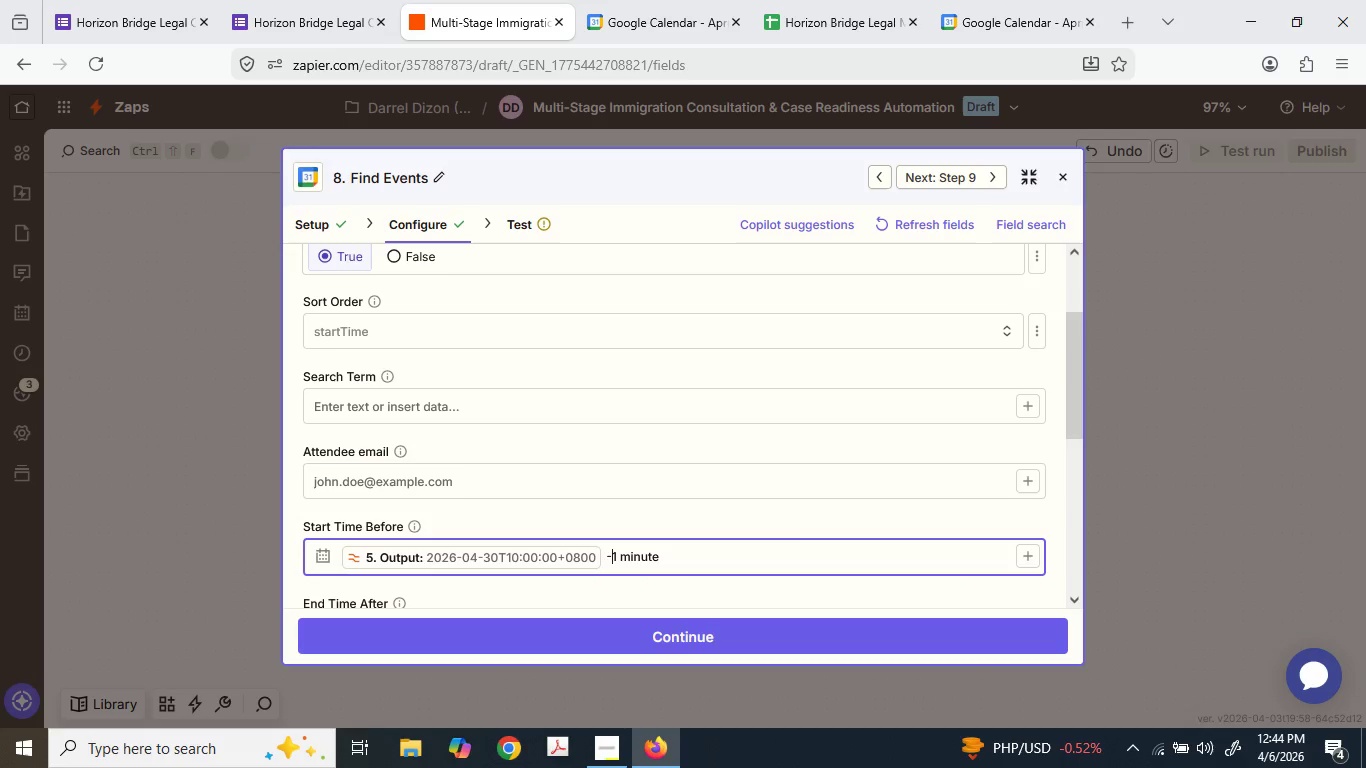 
key(ArrowRight)
 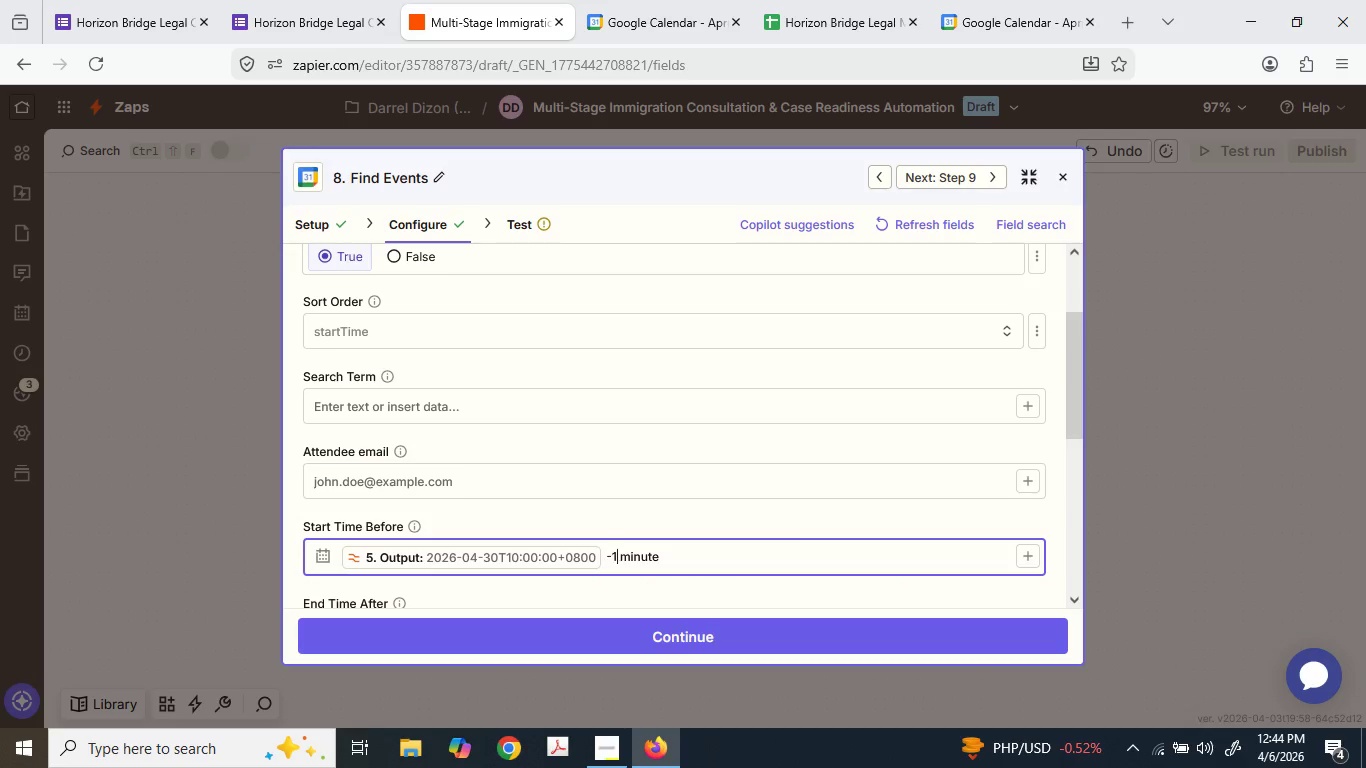 
key(ArrowRight)
 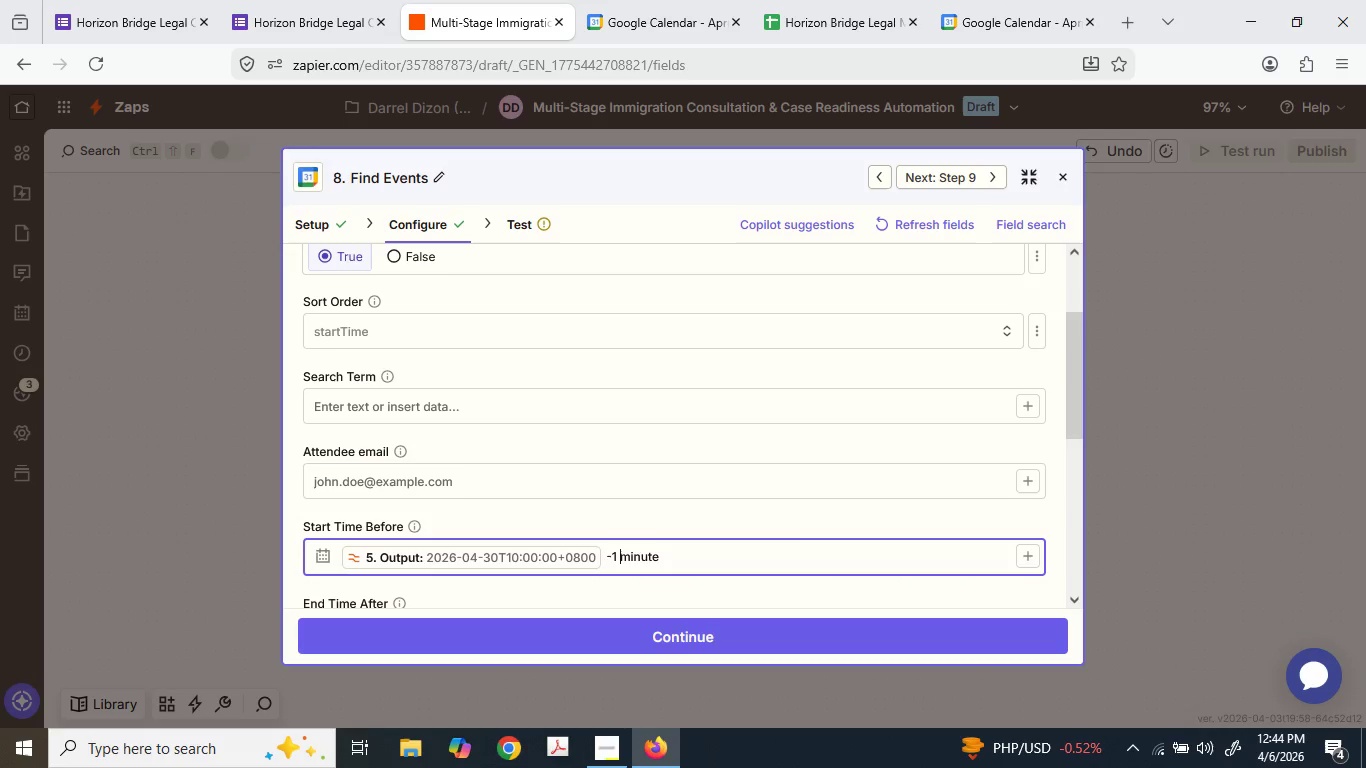 
key(ArrowRight)
 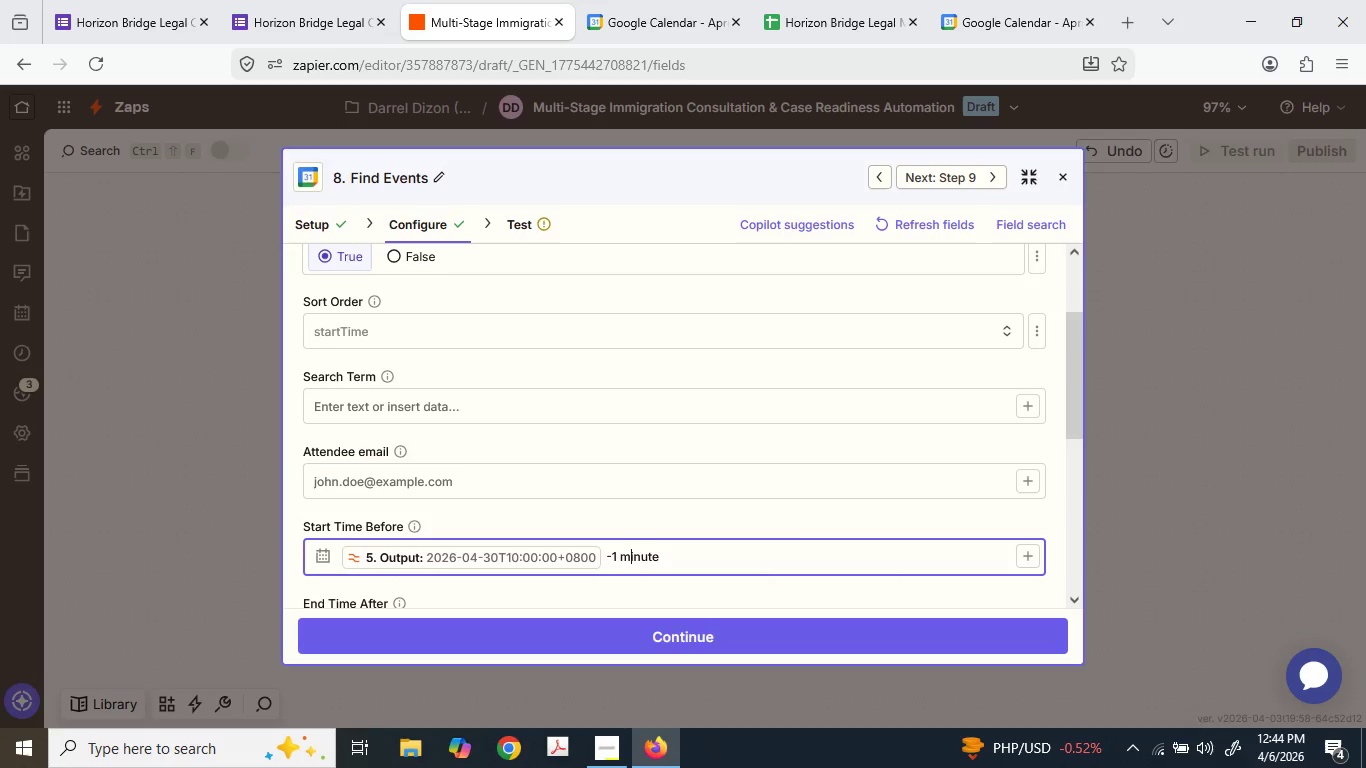 
key(ArrowRight)
 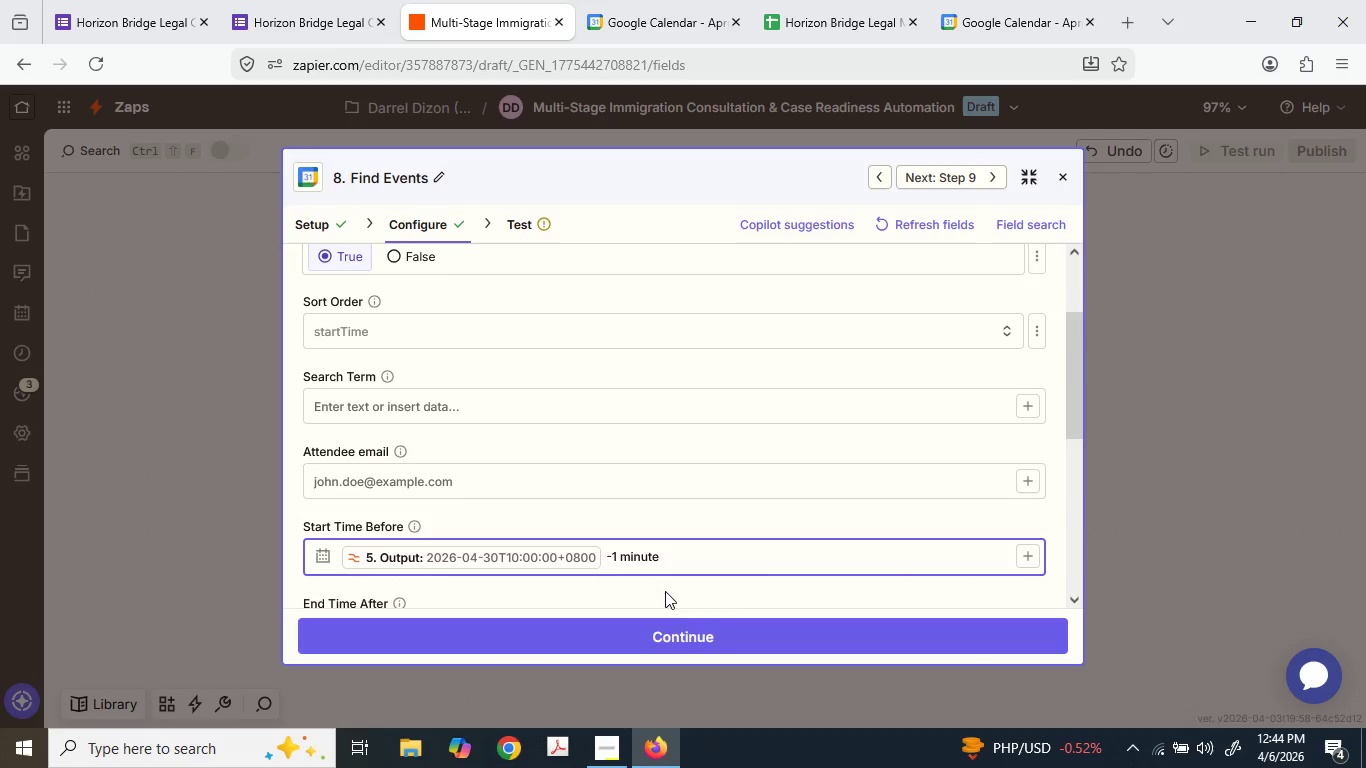 
scroll: coordinate [633, 574], scroll_direction: down, amount: 1.0
 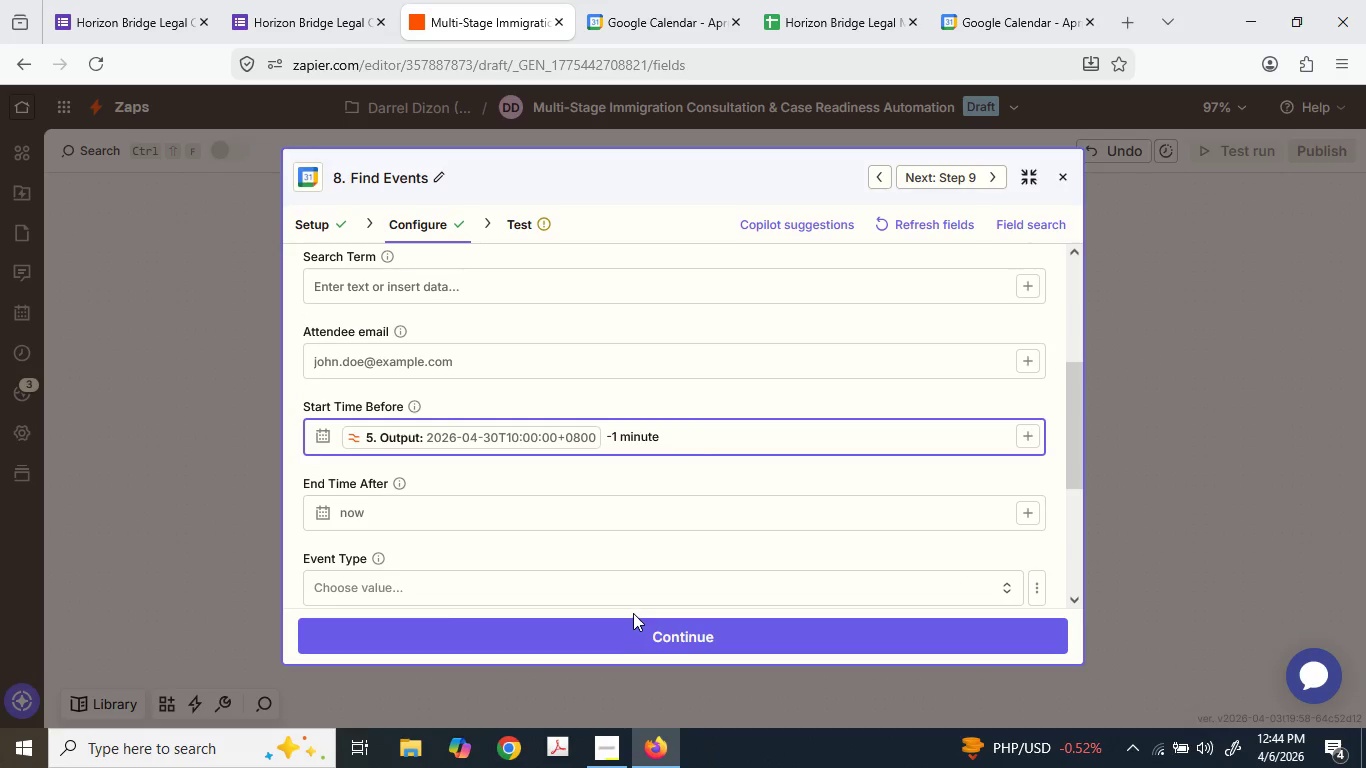 
double_click([633, 619])
 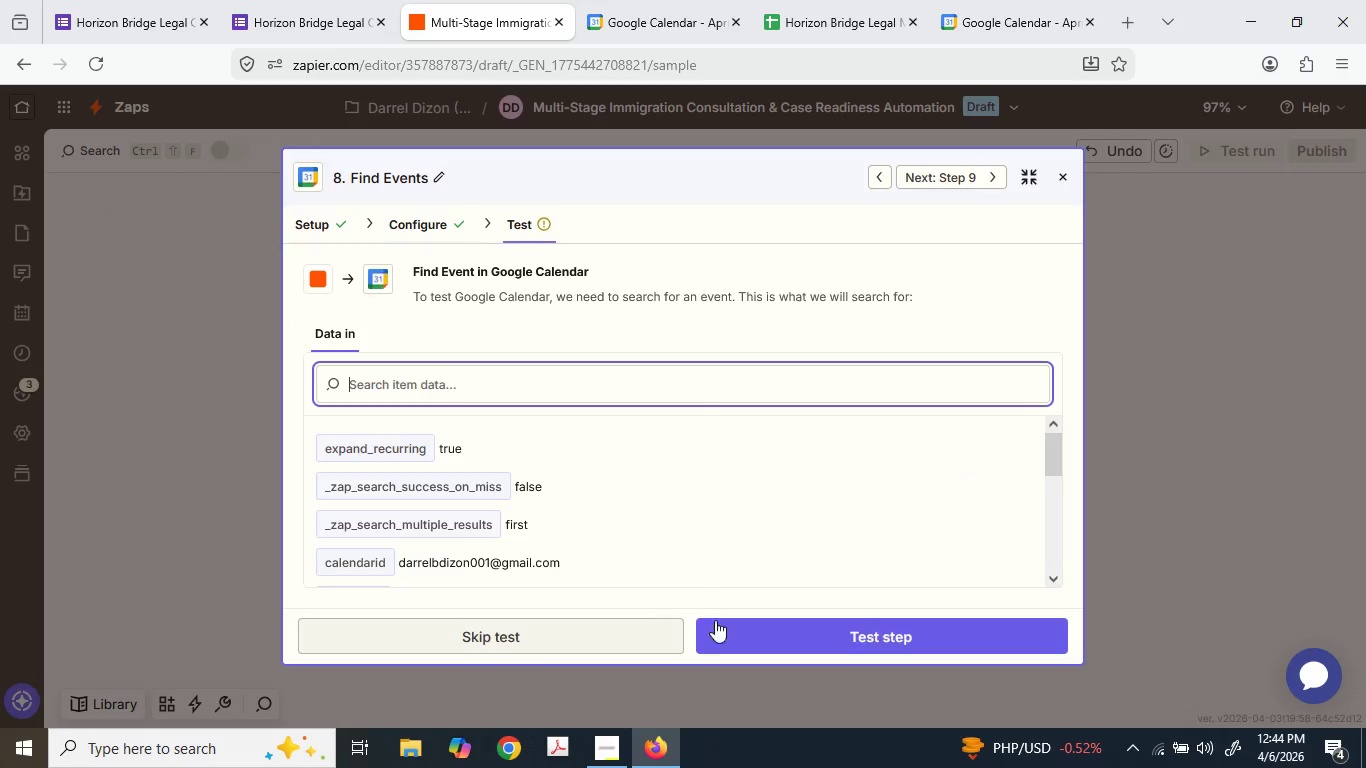 
left_click([775, 625])
 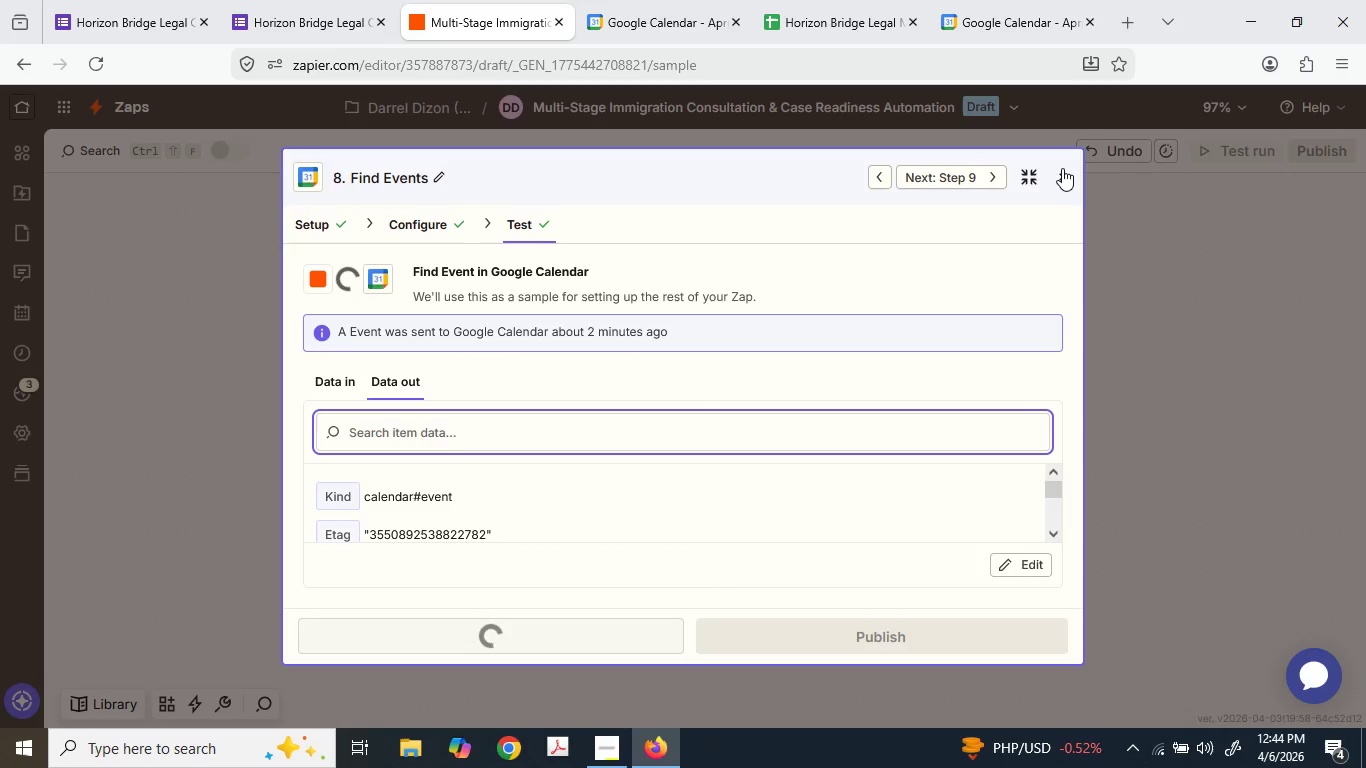 
left_click([1062, 168])
 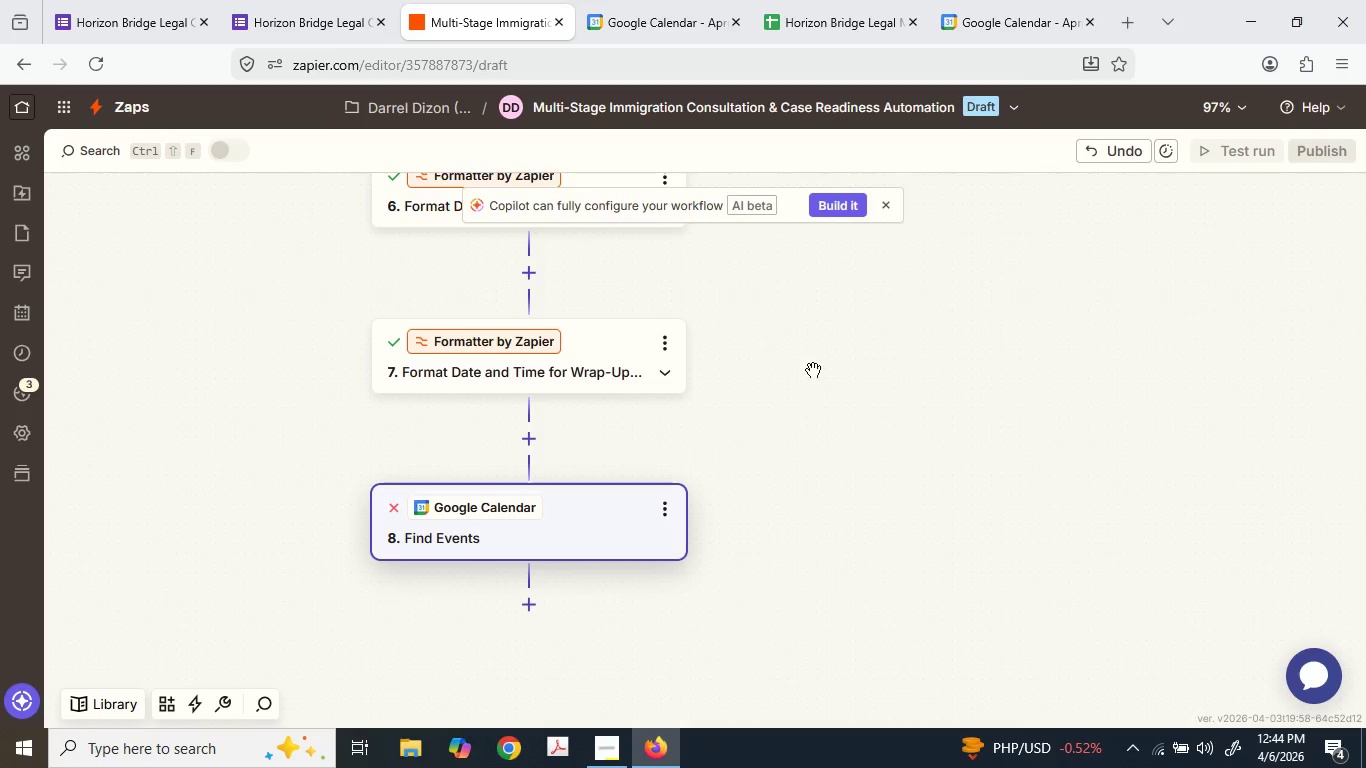 
scroll: coordinate [807, 406], scroll_direction: up, amount: 8.0
 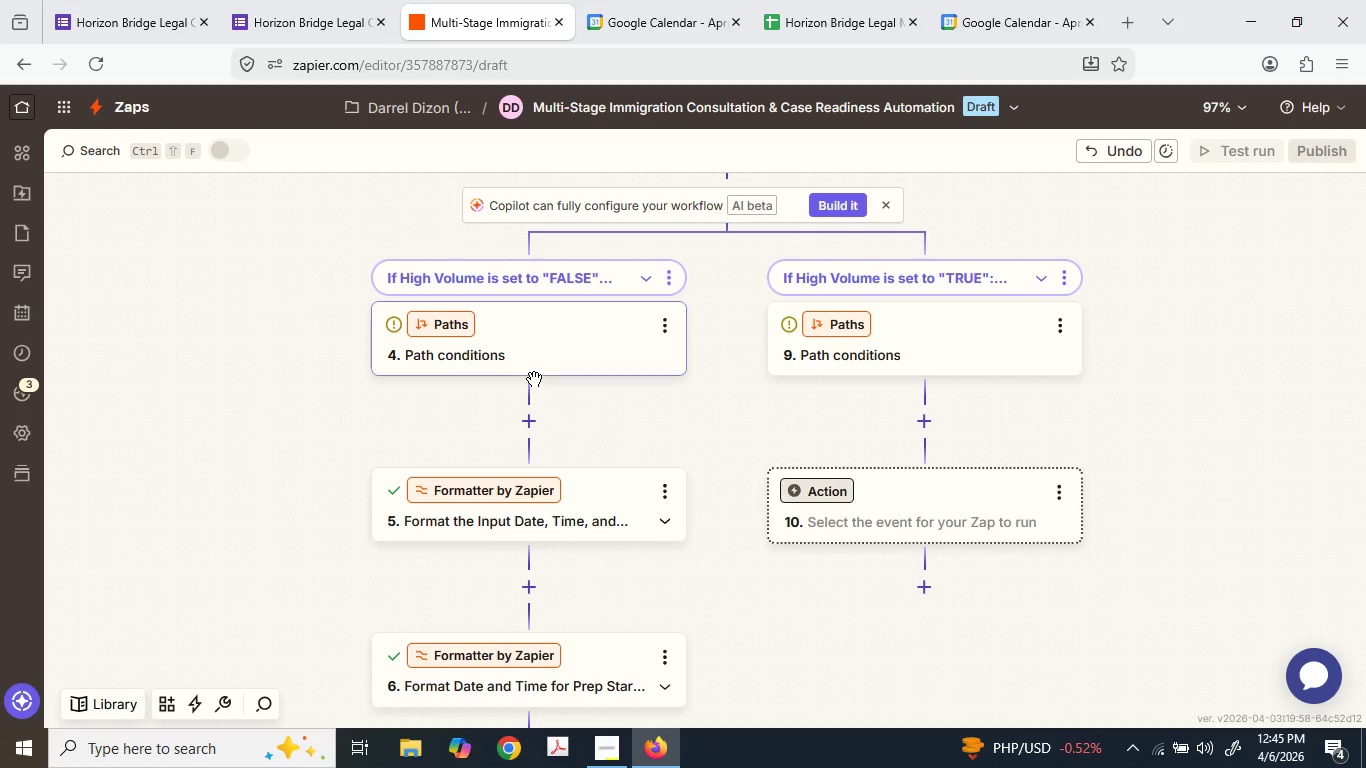 
left_click([547, 516])
 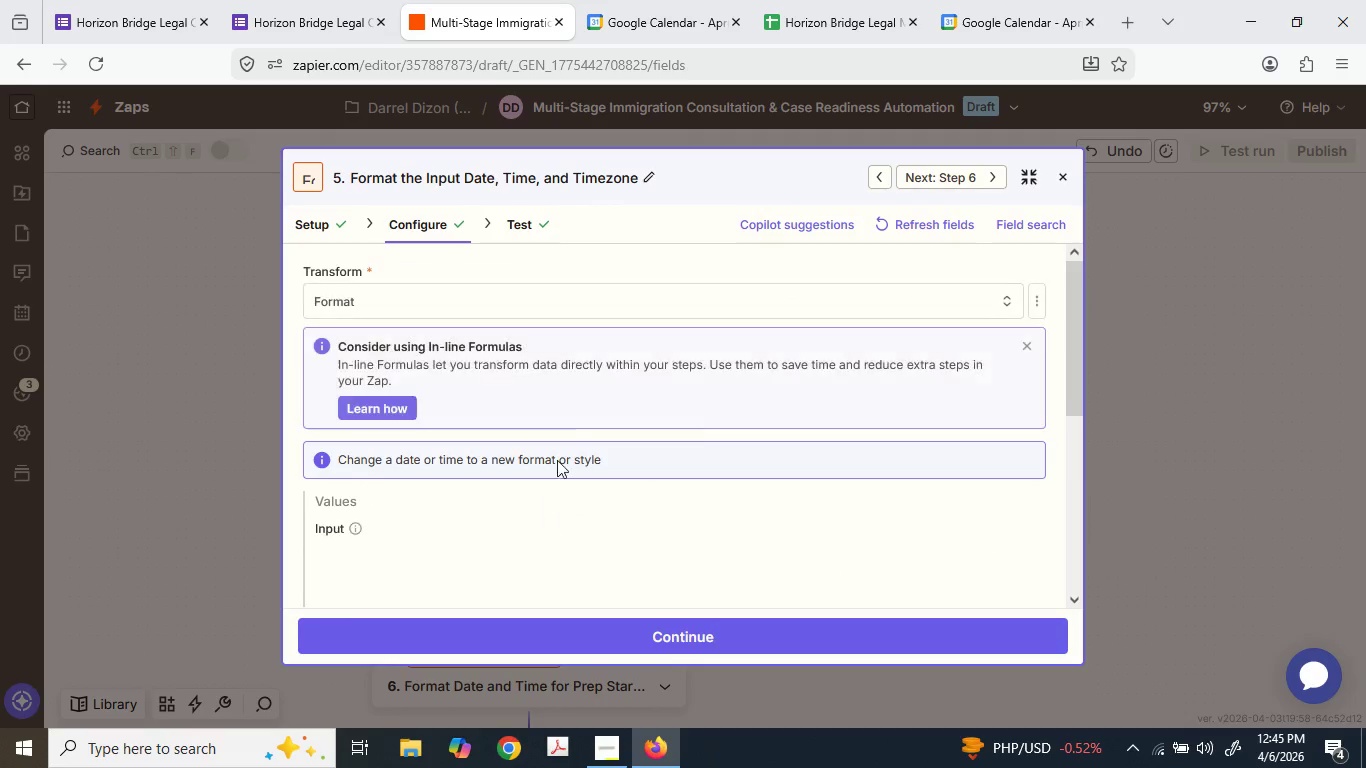 
scroll: coordinate [563, 425], scroll_direction: down, amount: 3.0
 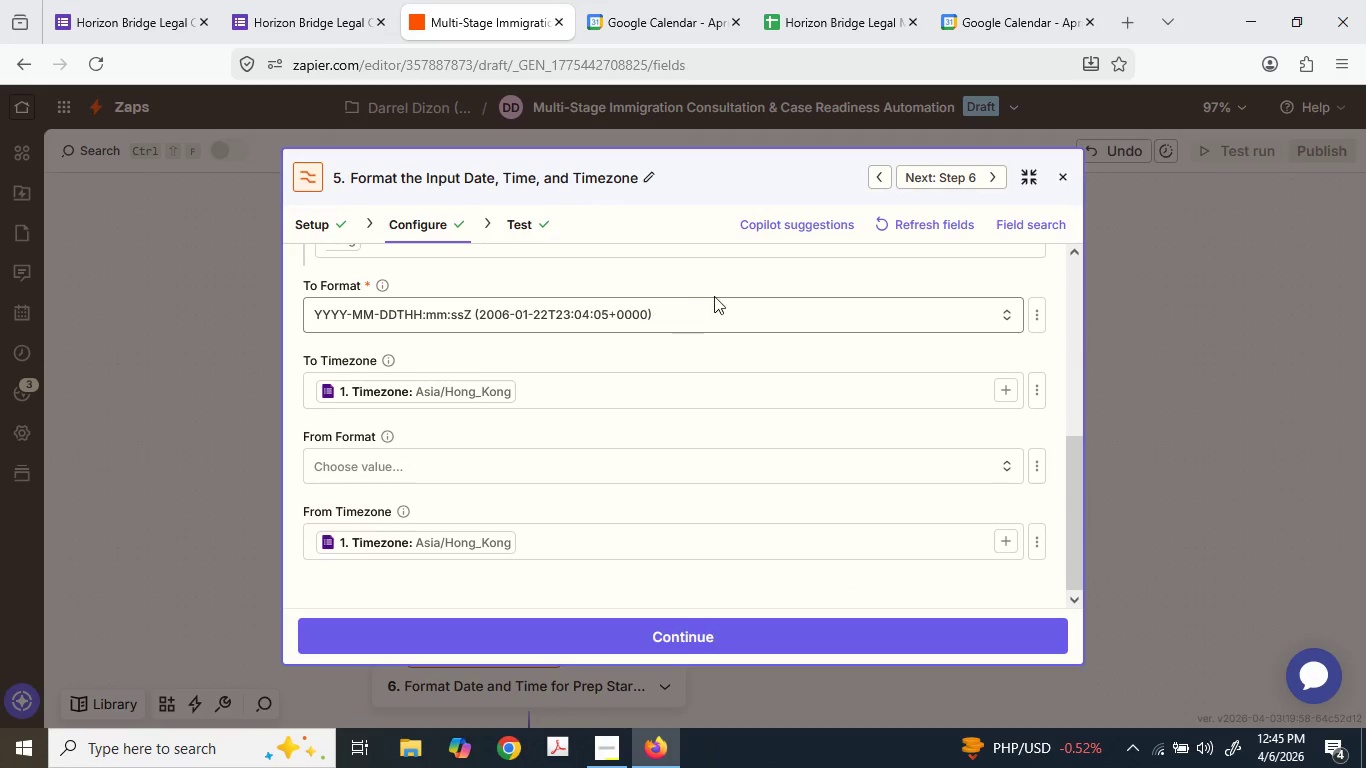 
left_click([831, 297])
 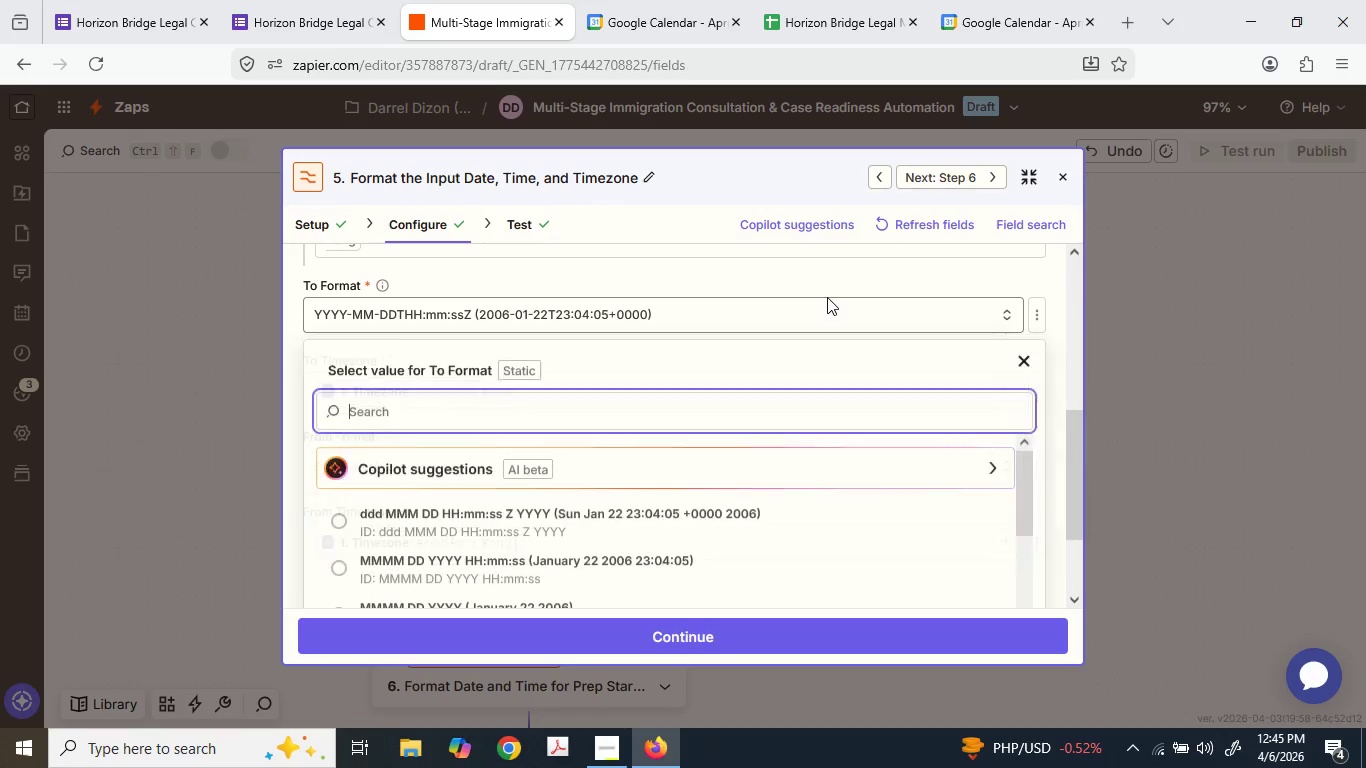 
scroll: coordinate [696, 484], scroll_direction: down, amount: 5.0
 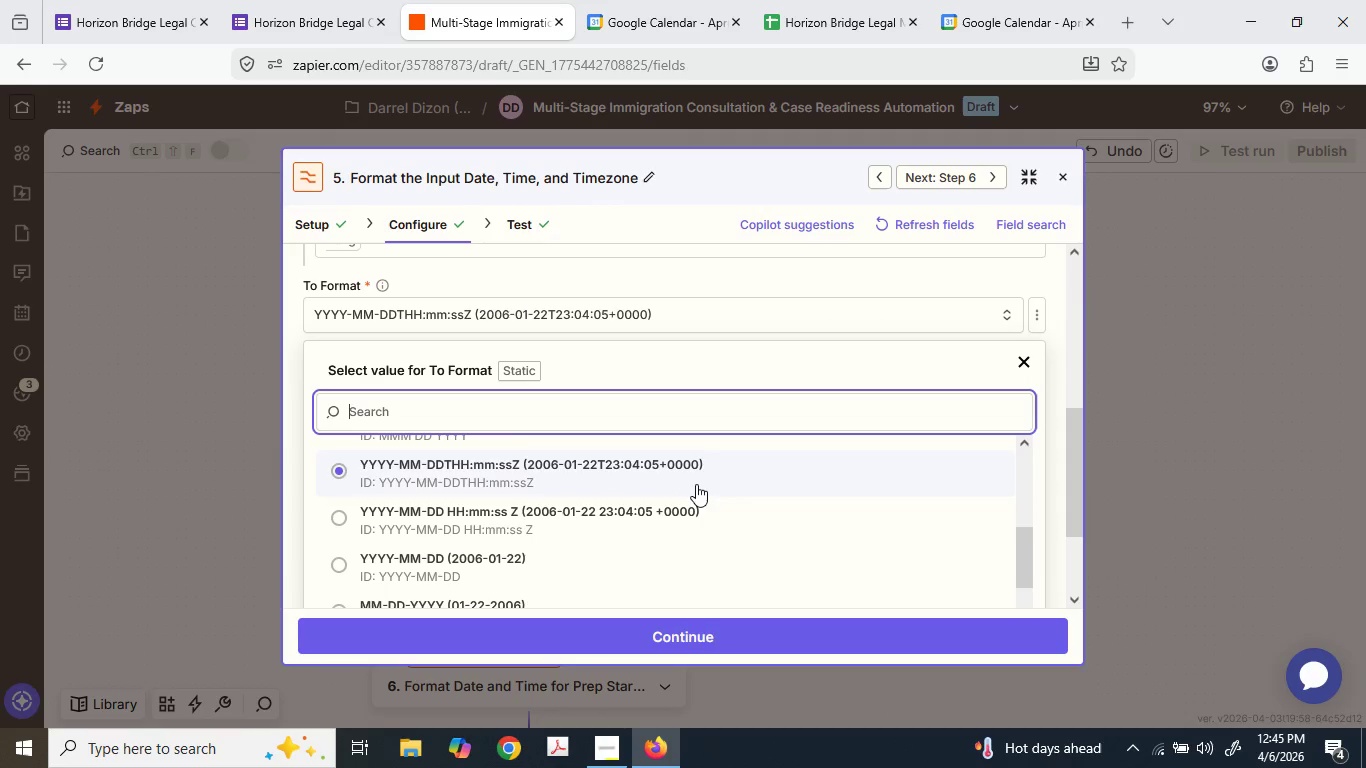 
scroll: coordinate [696, 484], scroll_direction: up, amount: 1.0
 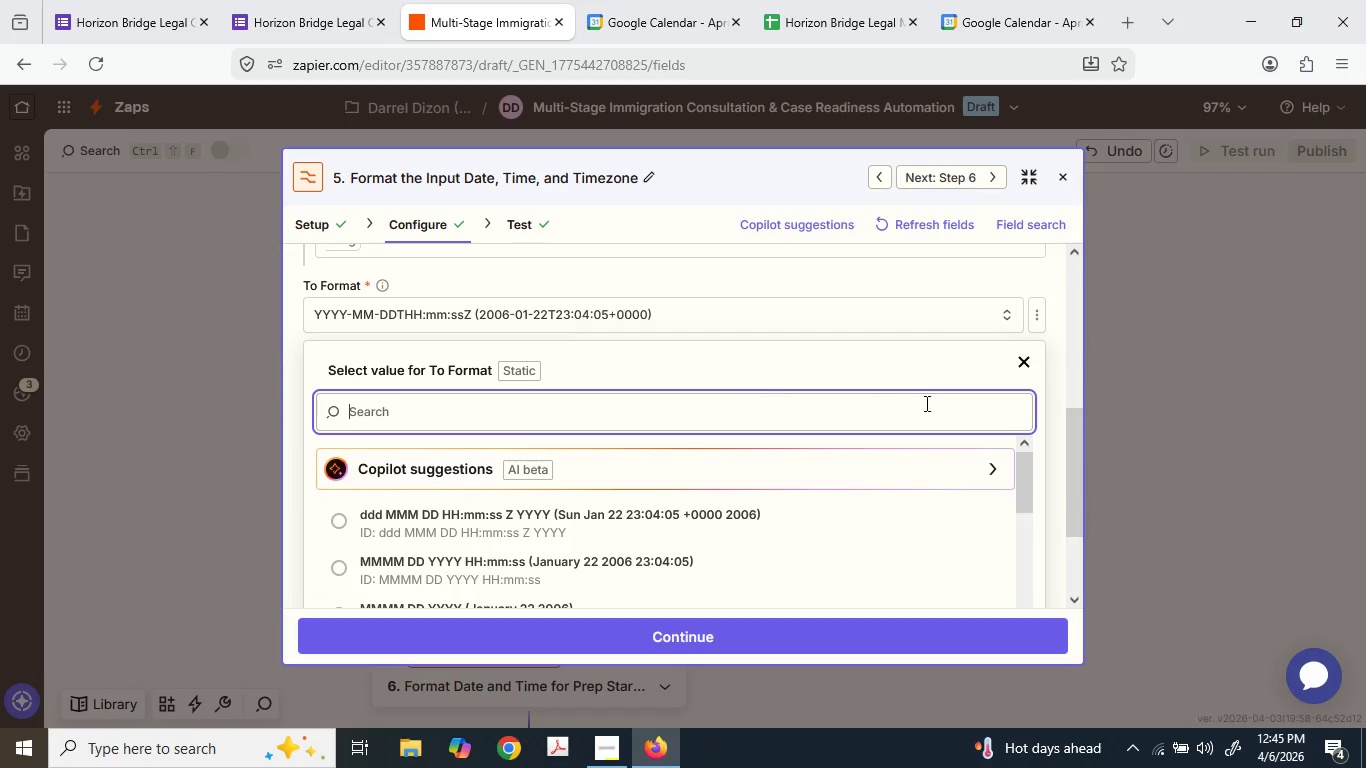 
double_click([929, 352])
 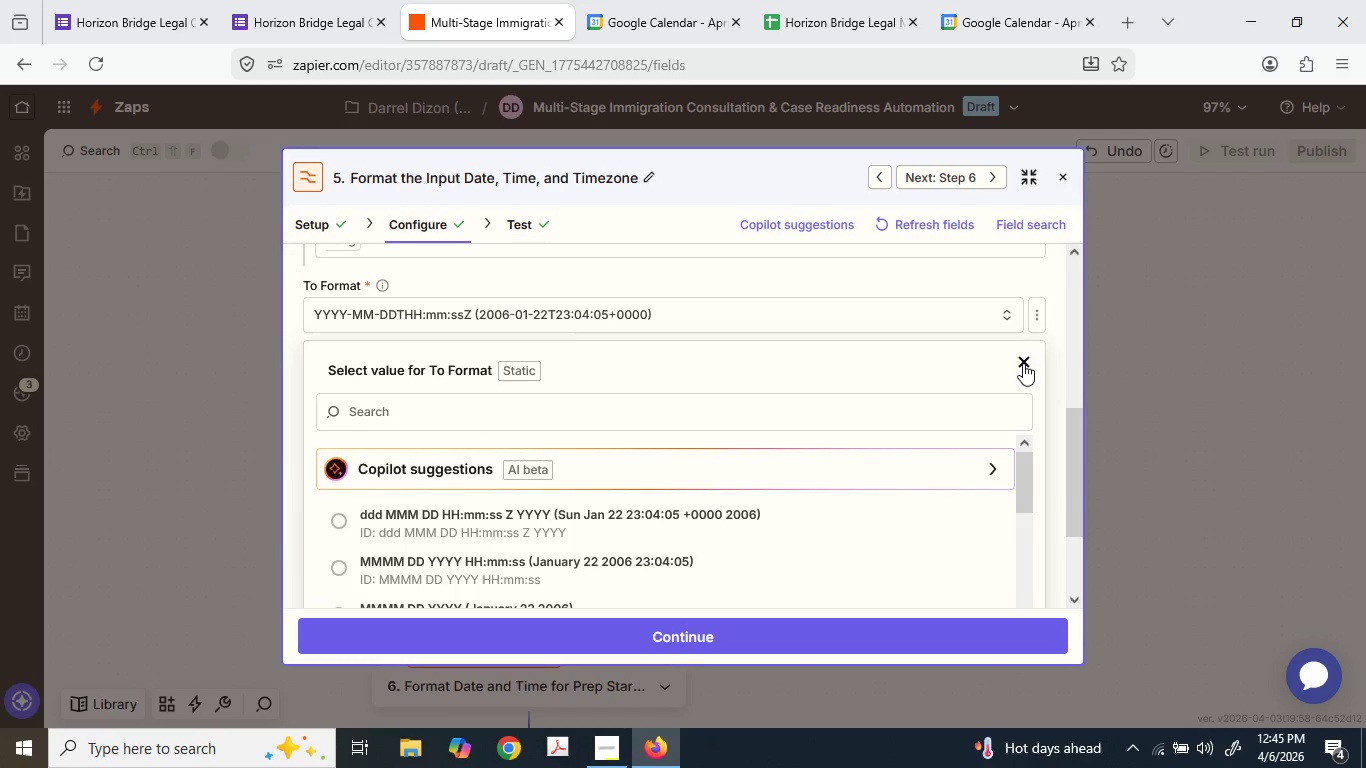 
left_click([1023, 362])
 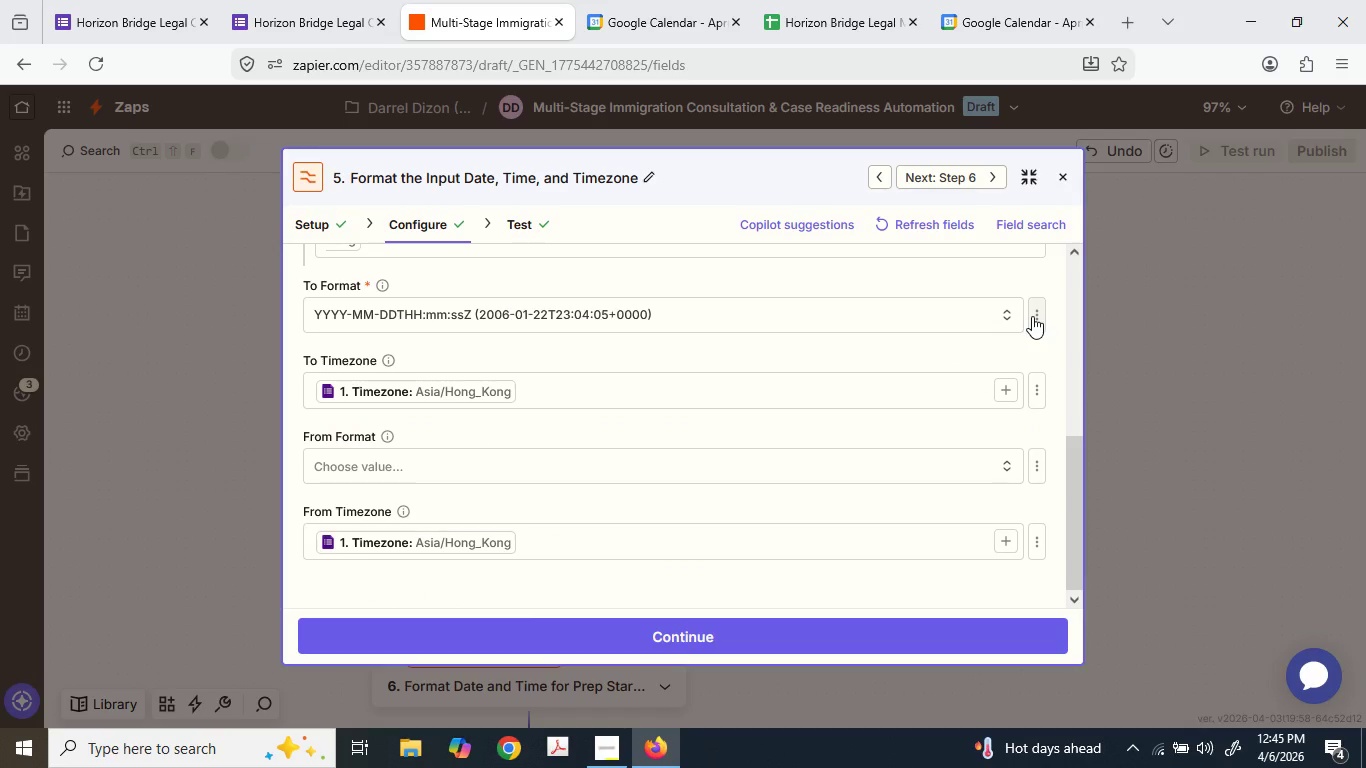 
left_click([1032, 316])
 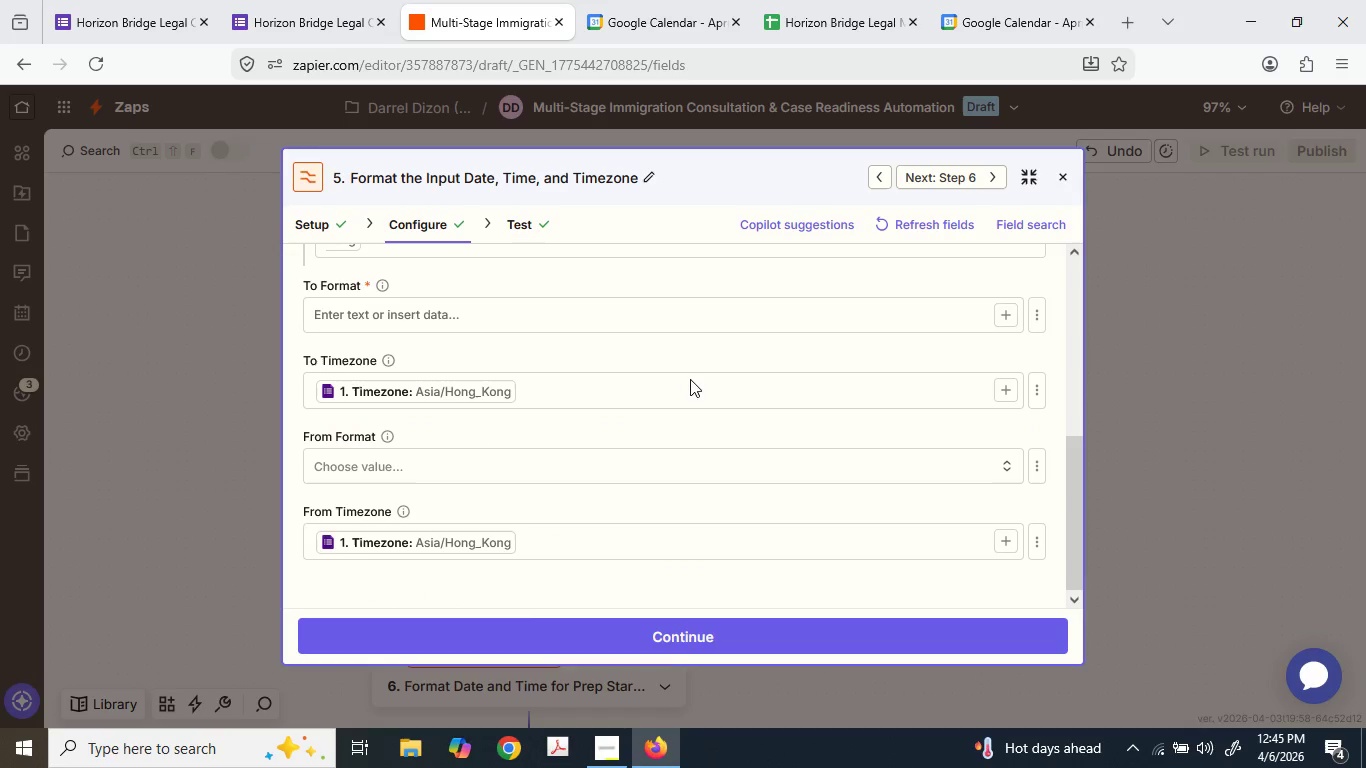 
left_click([497, 318])
 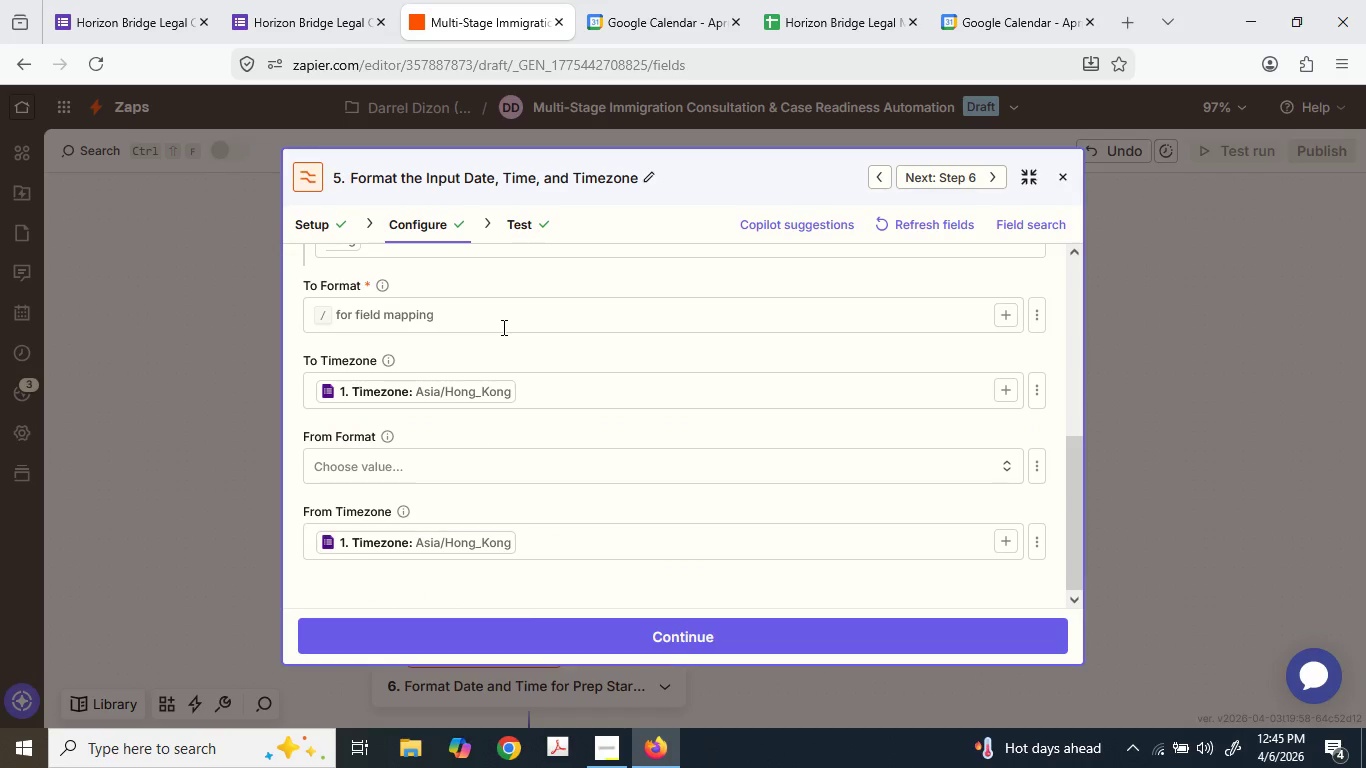 
type(YYYY-MM-DD)
 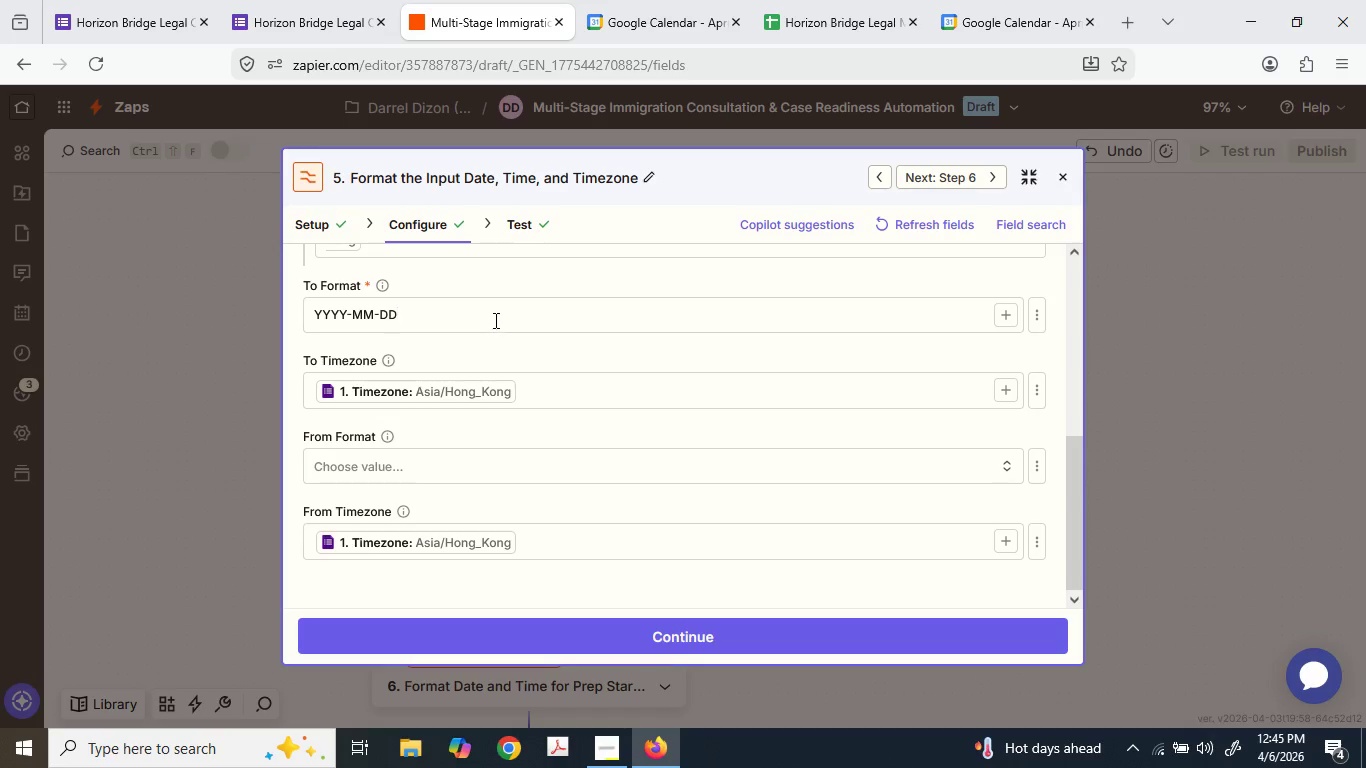 
type( h)
key(Backspace)
type(HH:)
 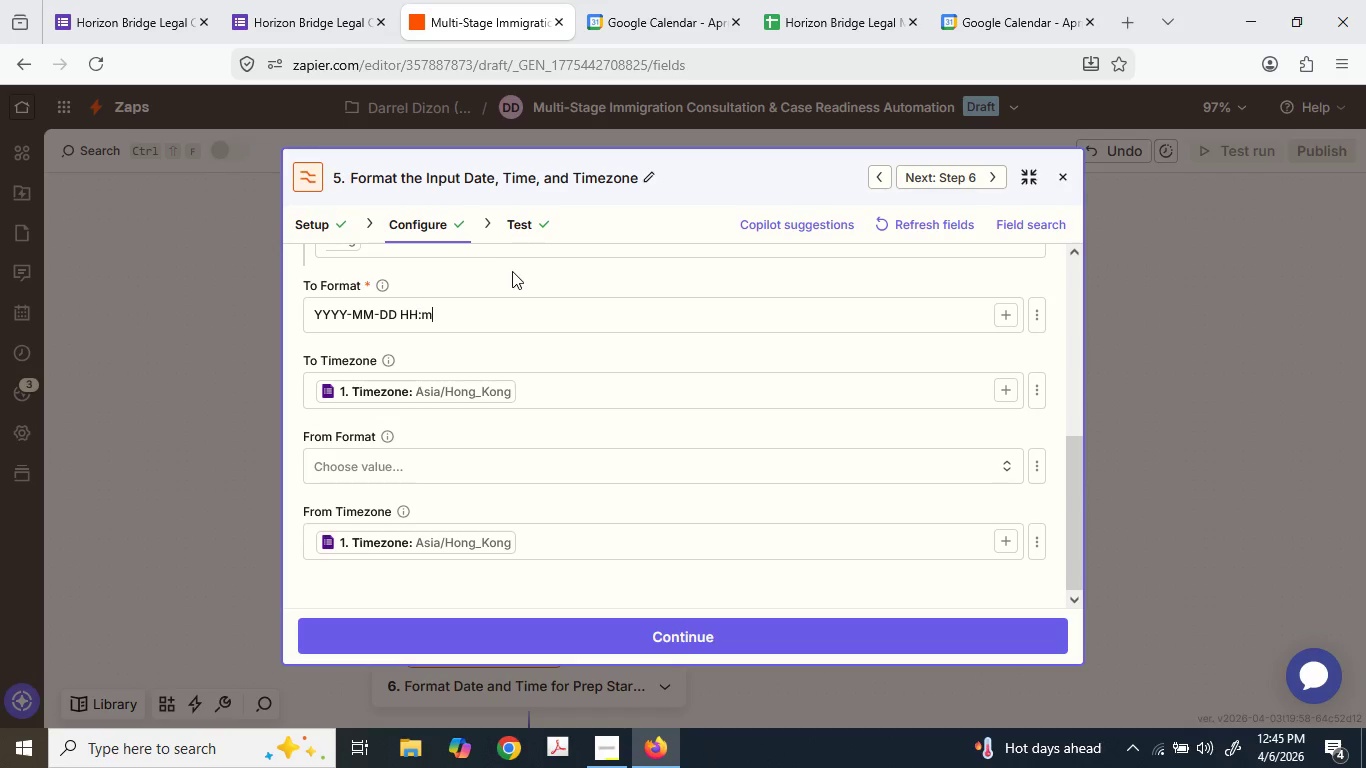 
 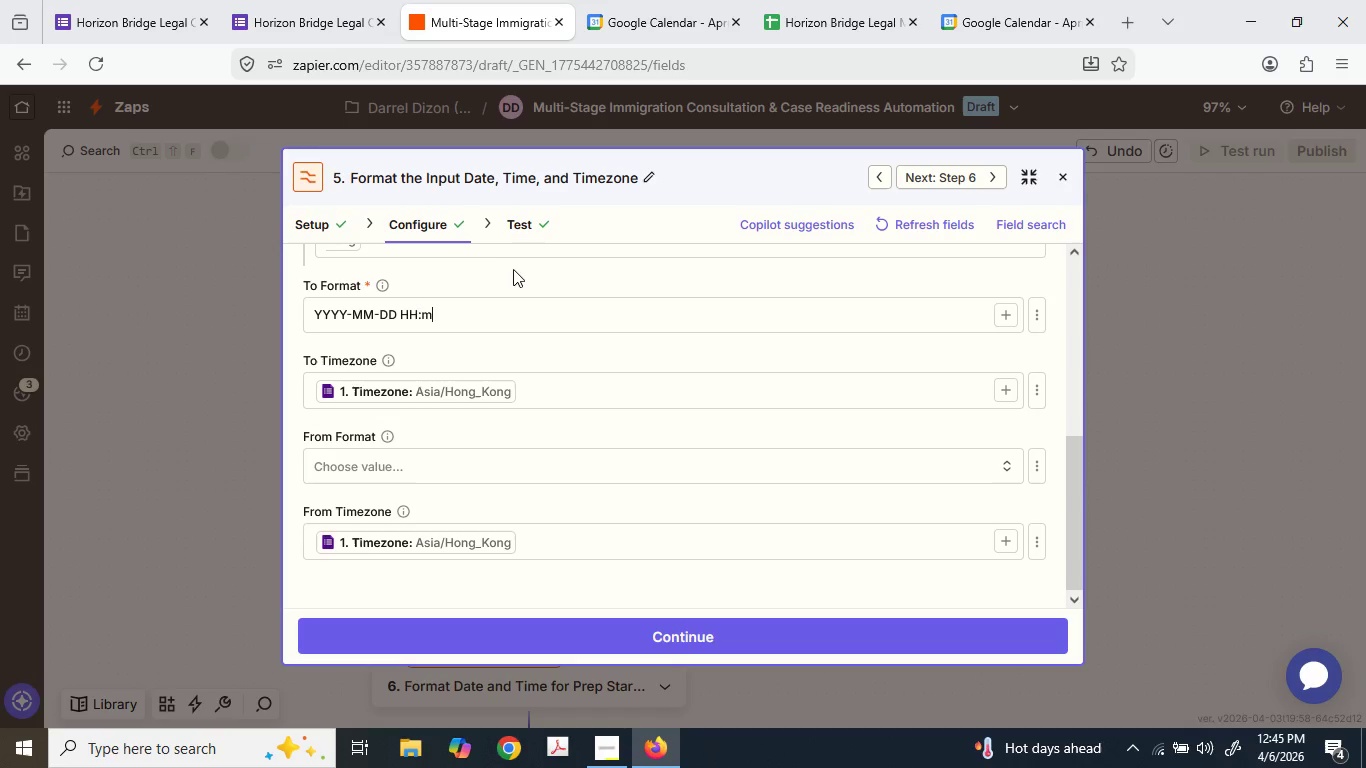 
type(mm)
 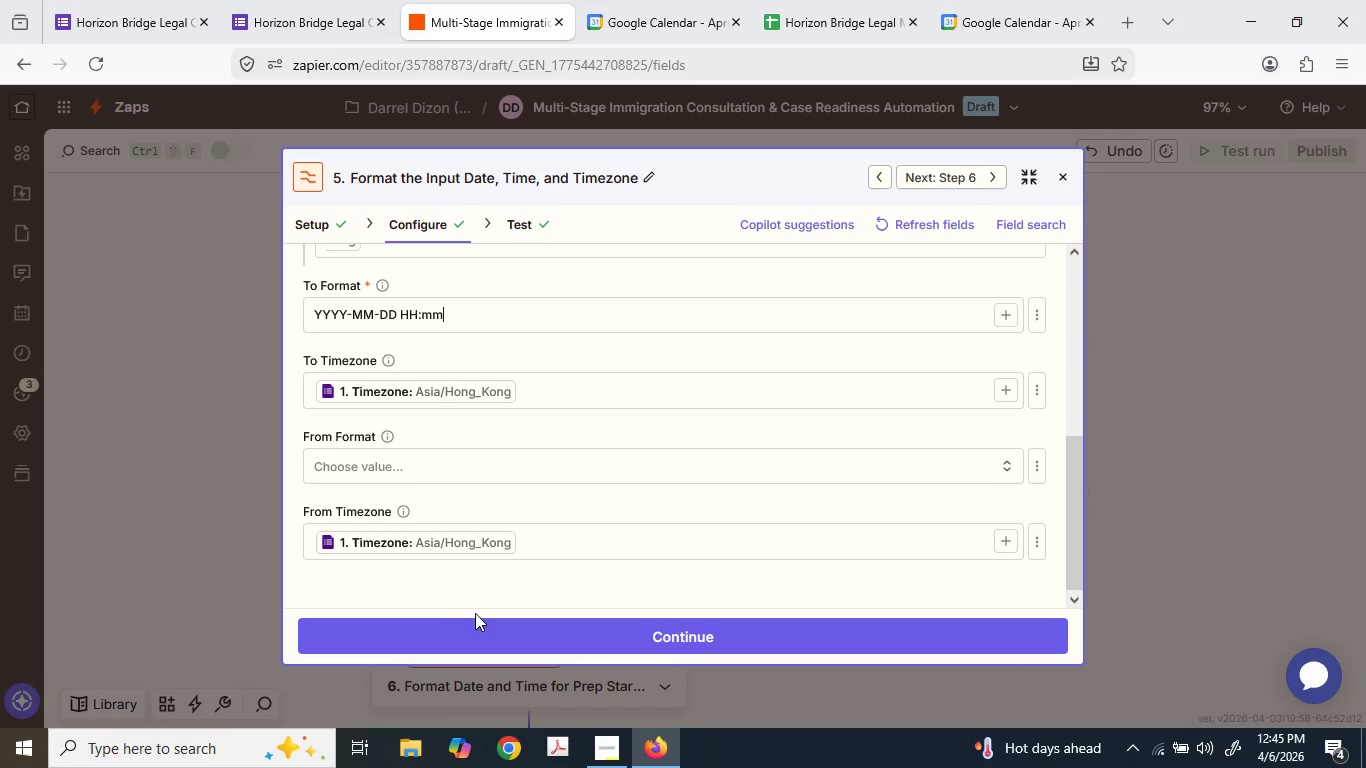 
double_click([477, 613])
 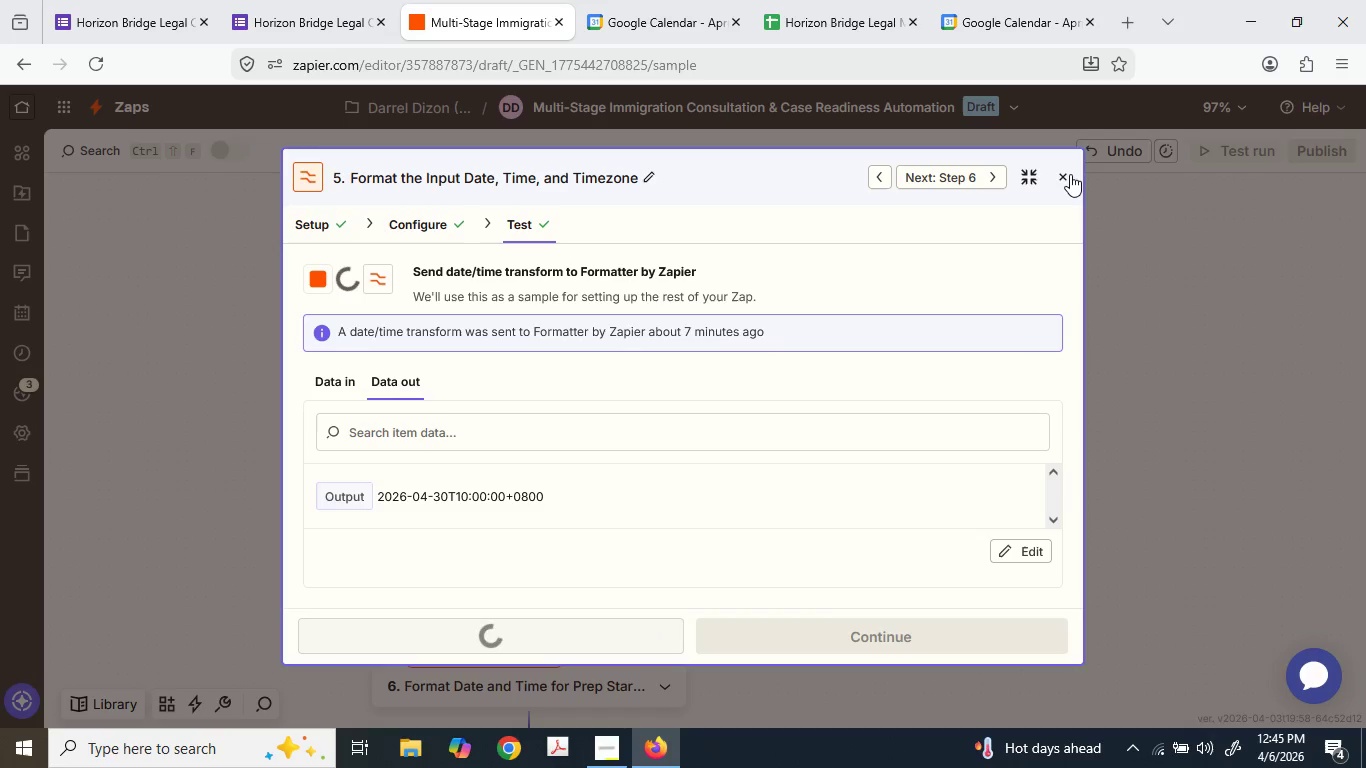 
wait(5.61)
 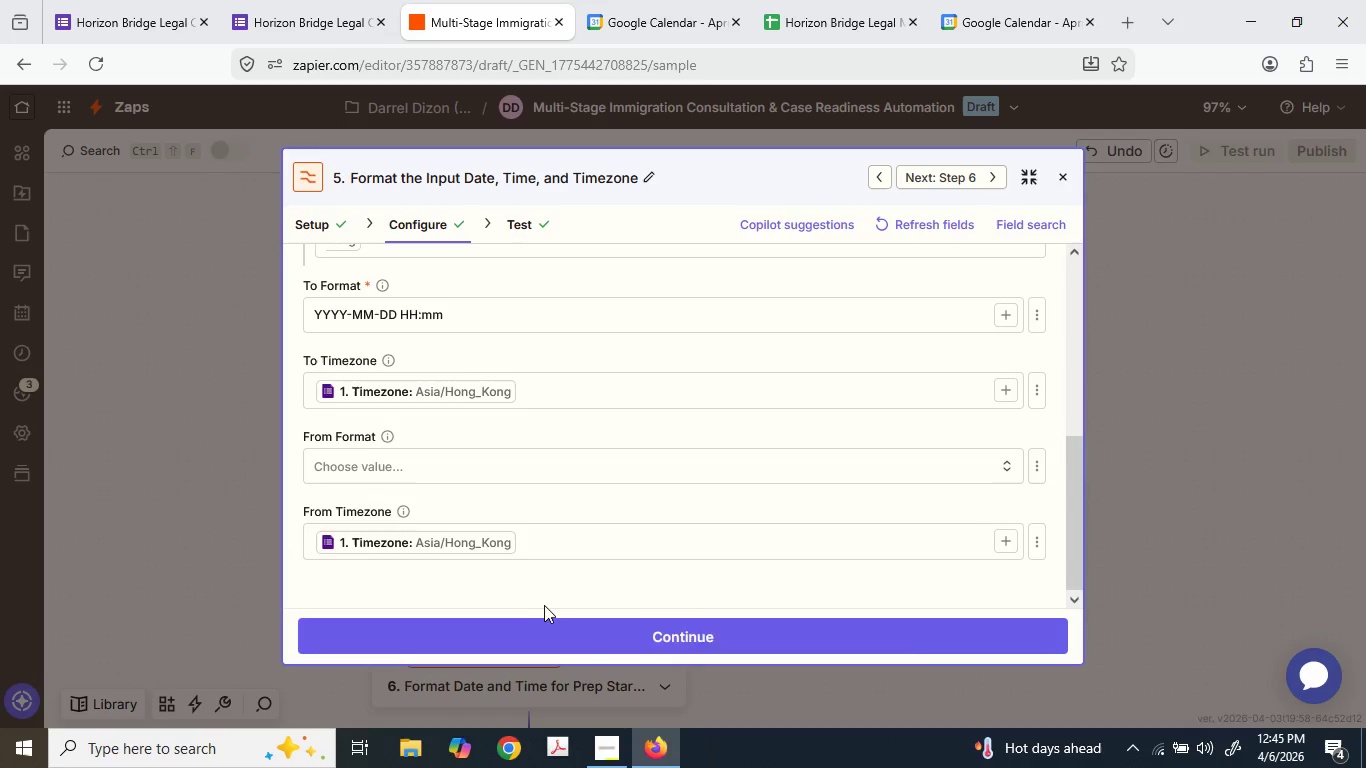 
left_click([1070, 174])
 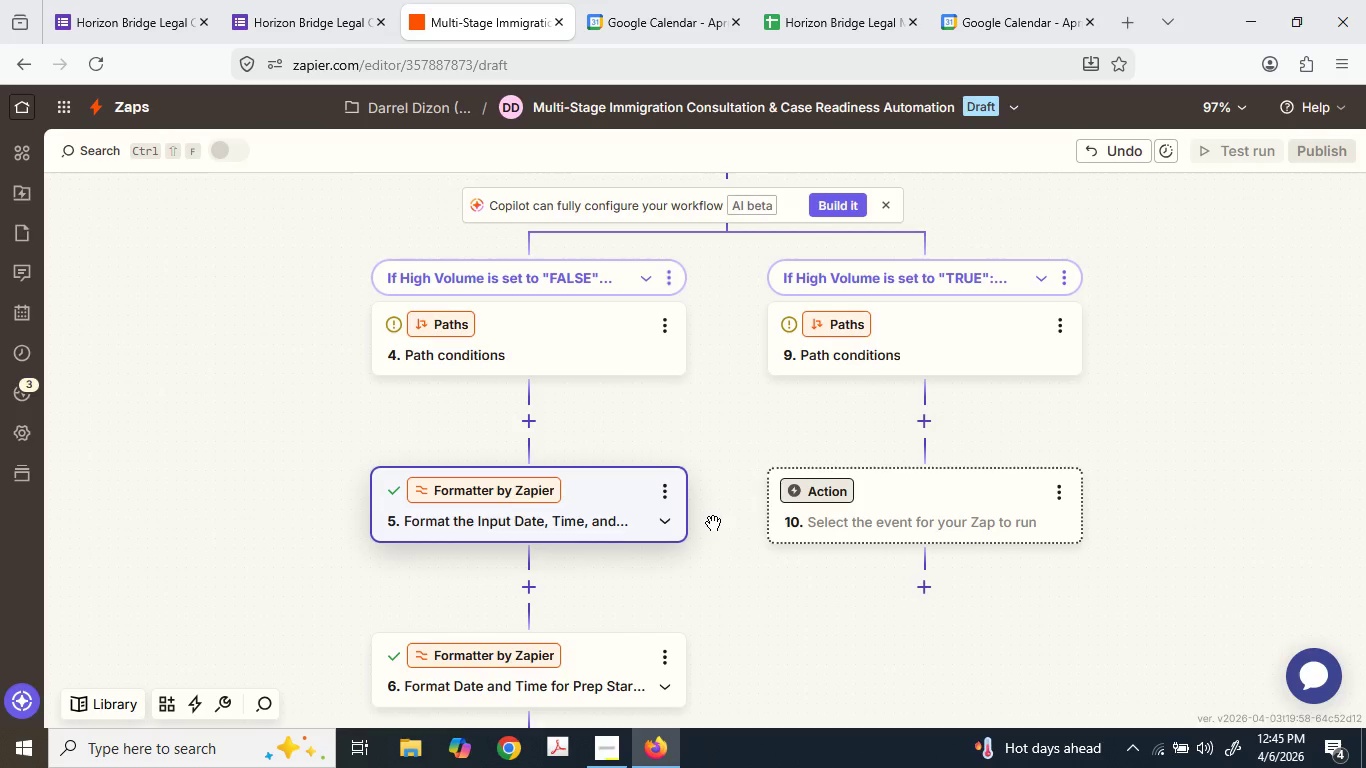 
scroll: coordinate [712, 523], scroll_direction: down, amount: 8.0
 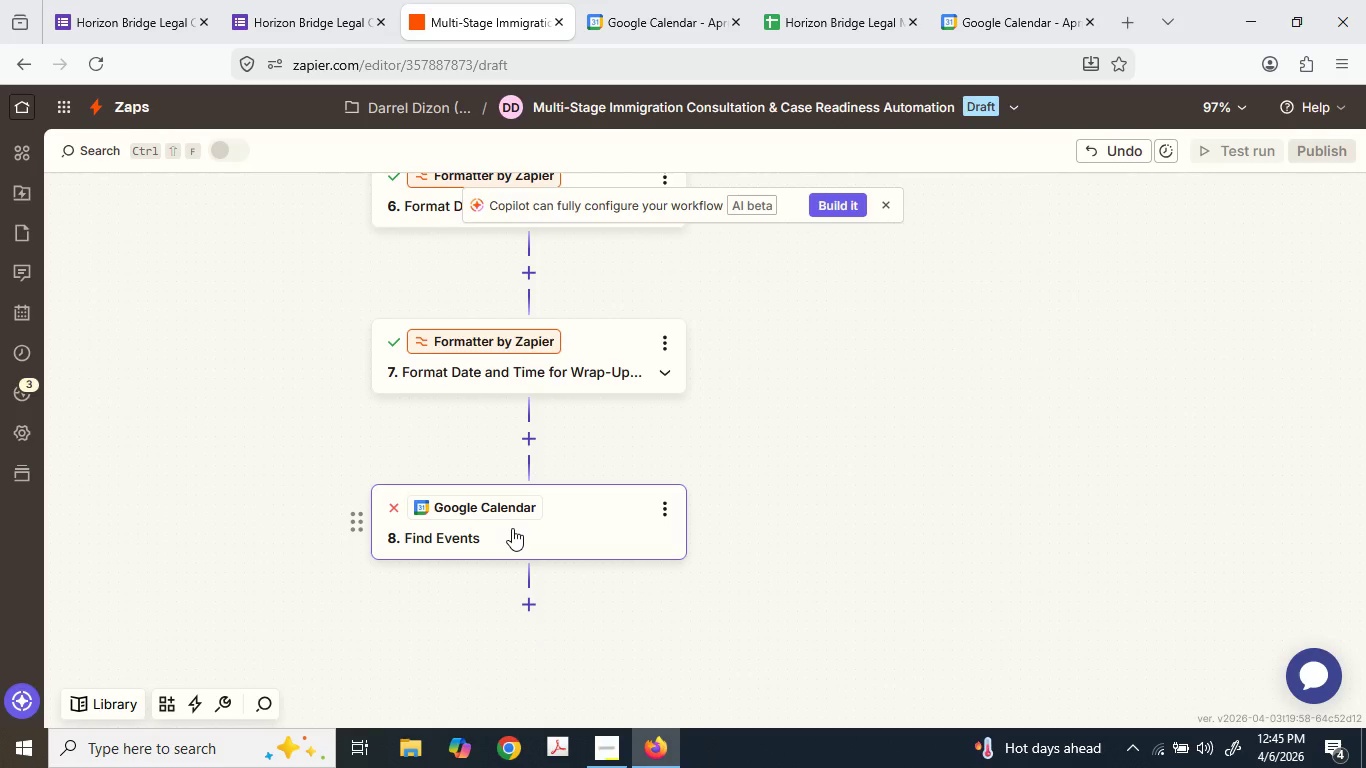 
left_click([526, 534])
 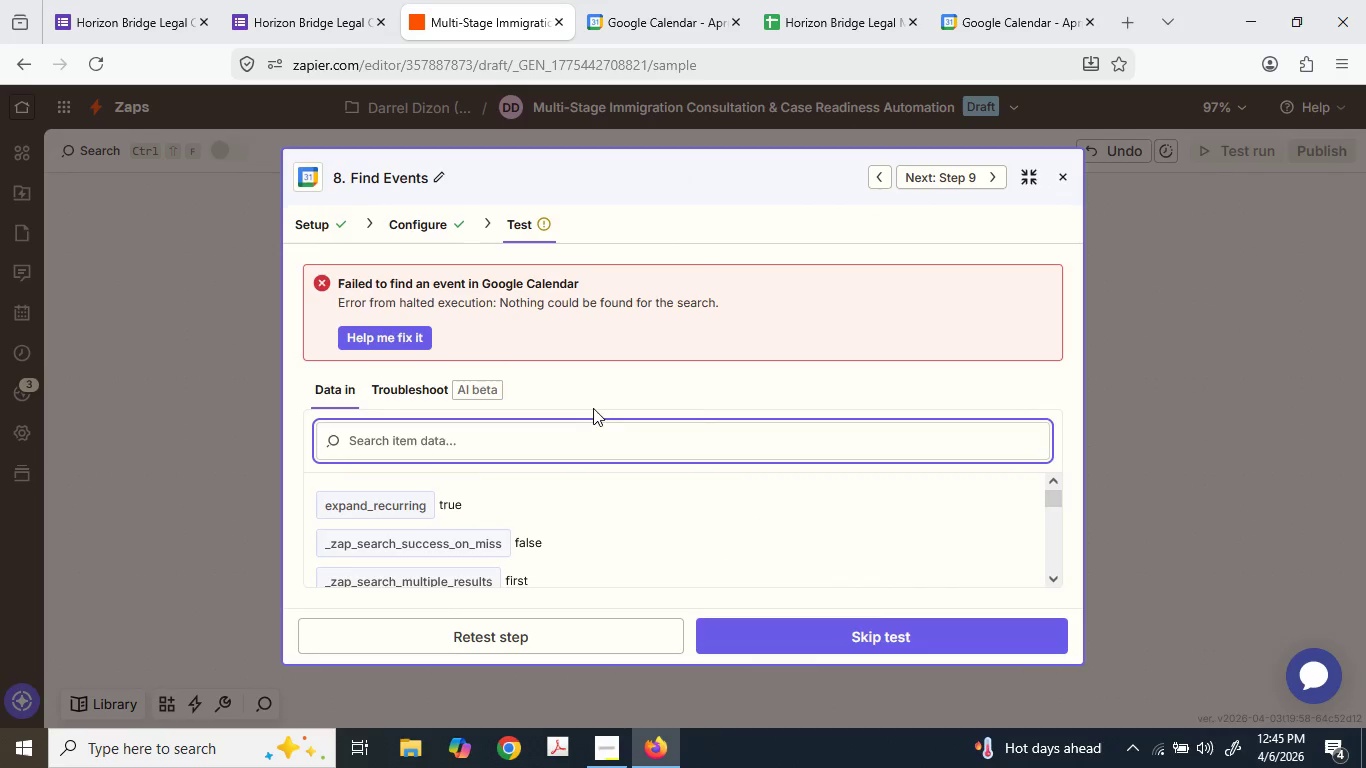 
left_click([430, 229])
 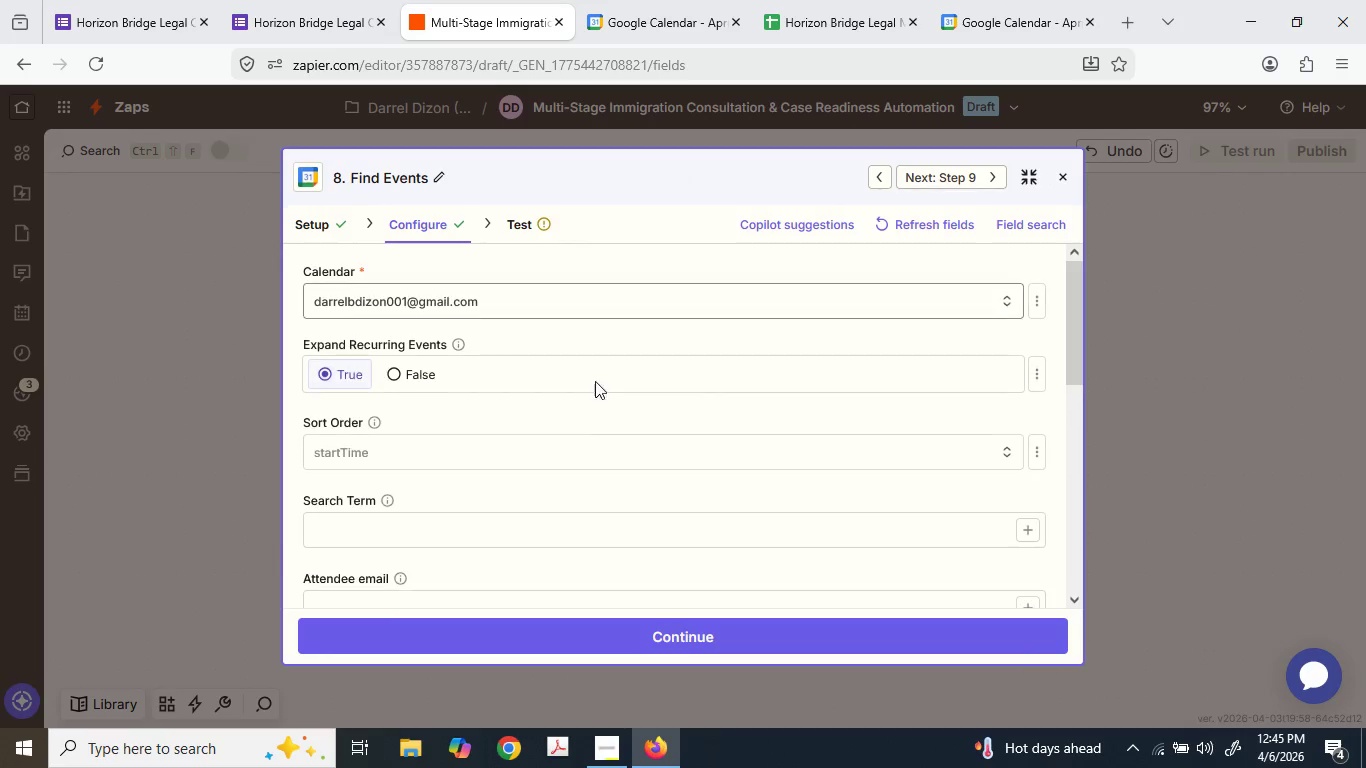 
scroll: coordinate [617, 449], scroll_direction: down, amount: 3.0
 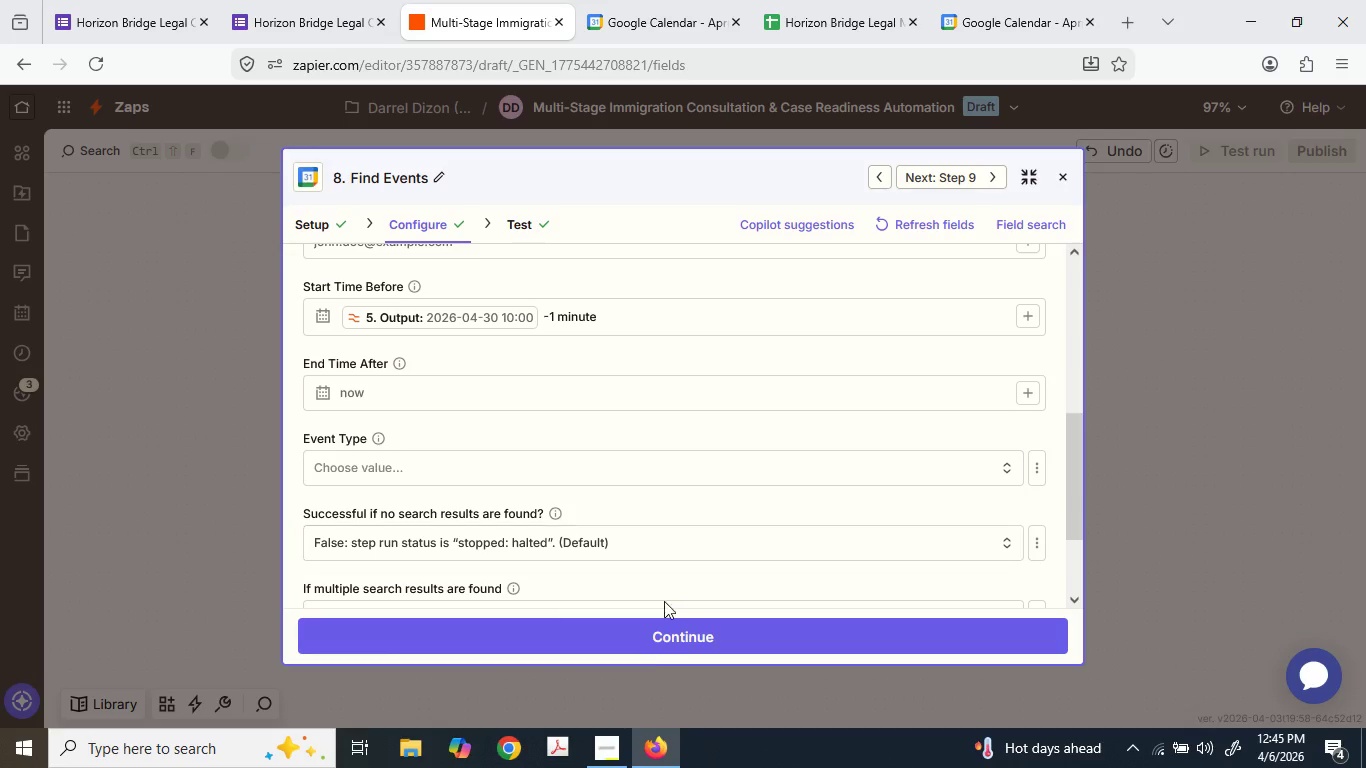 
left_click([642, 626])
 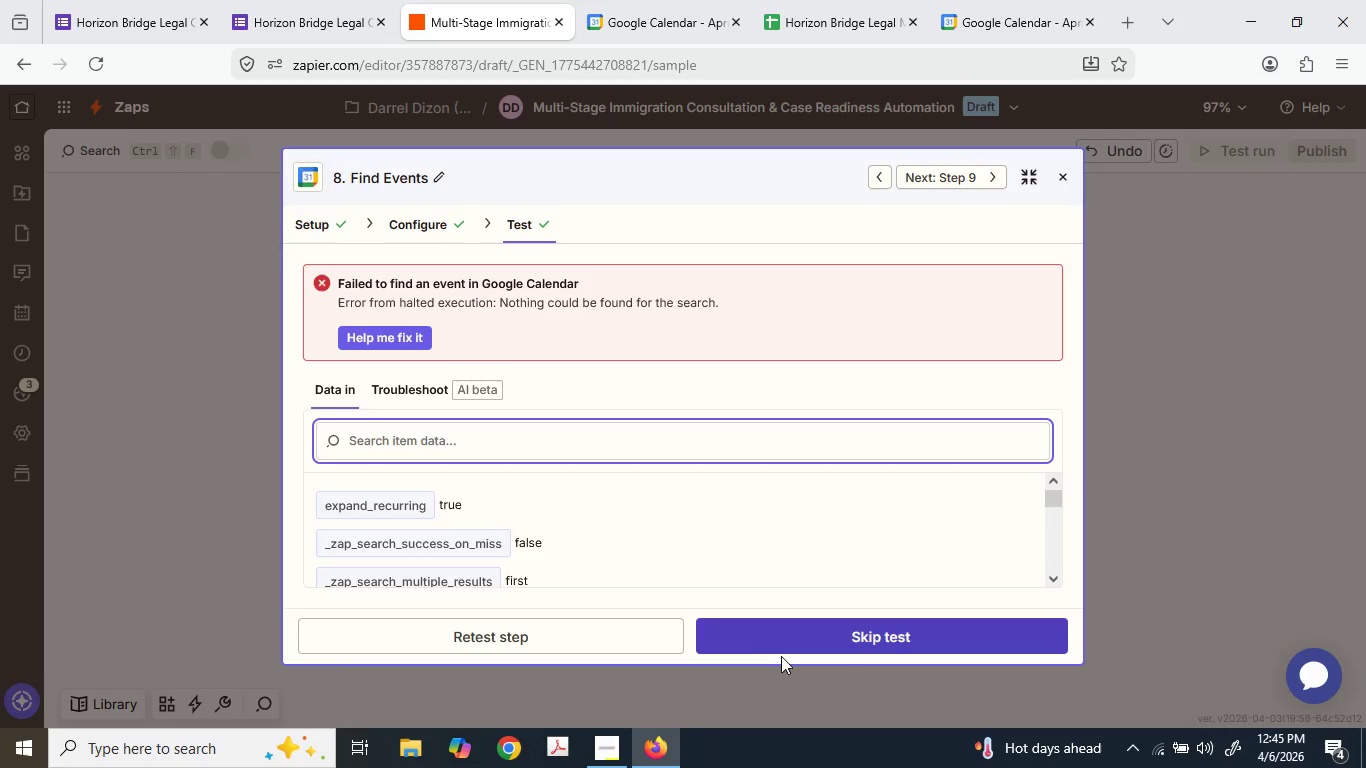 
left_click([641, 628])
 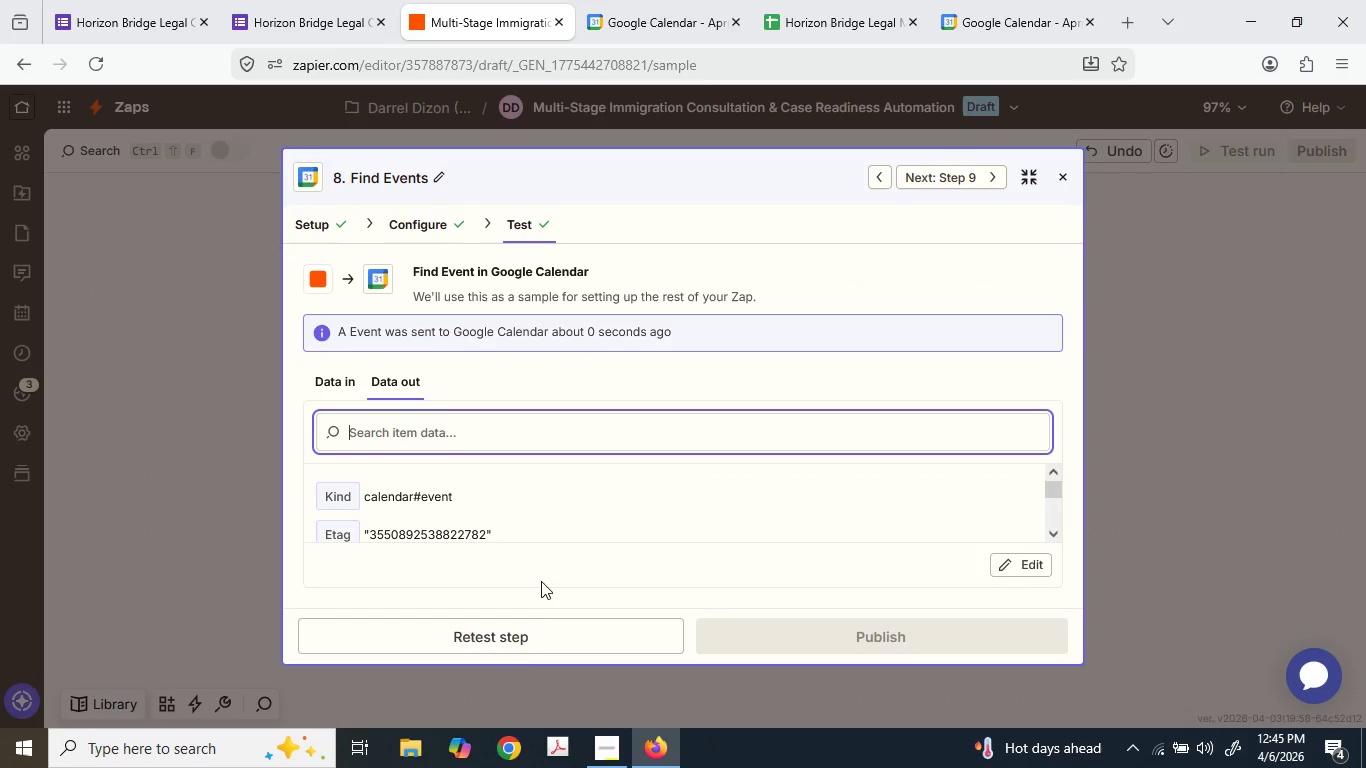 
scroll: coordinate [573, 637], scroll_direction: down, amount: 1.0
 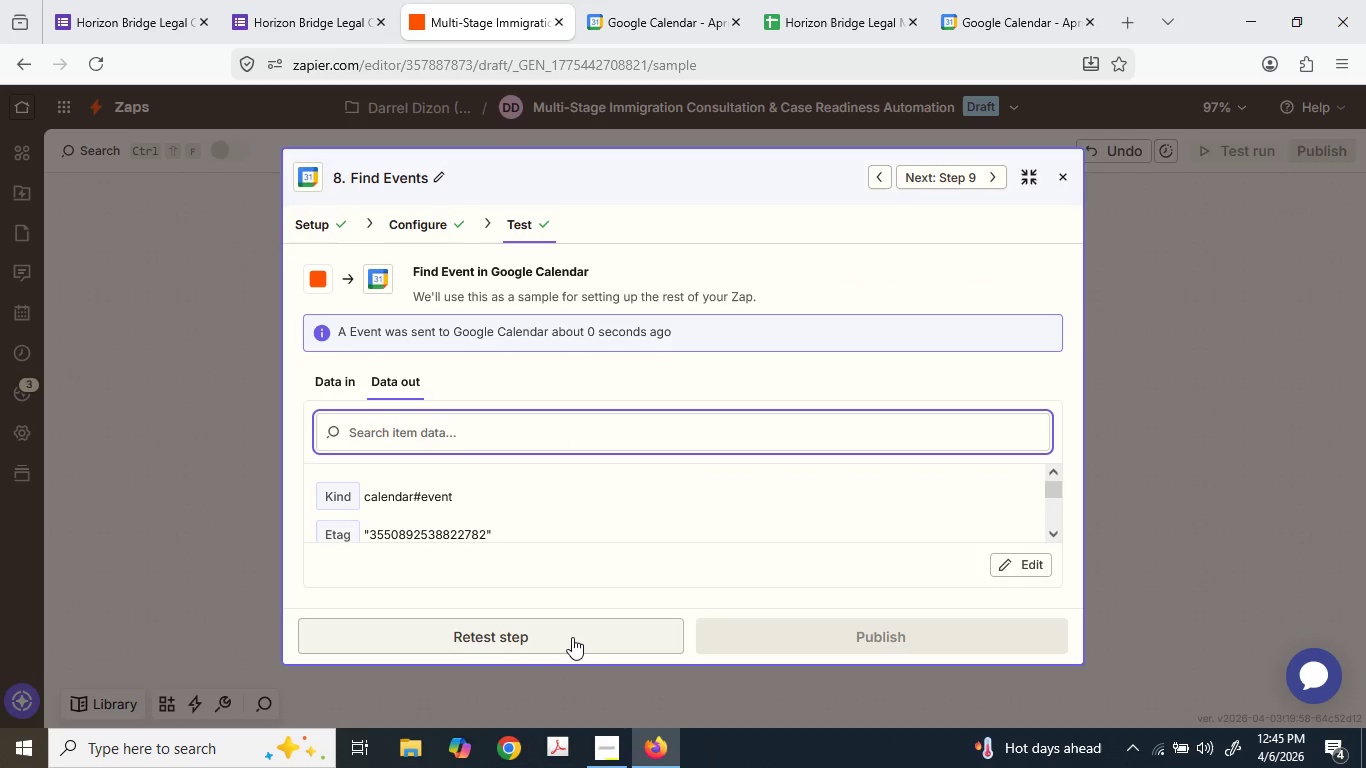 
left_click([572, 637])
 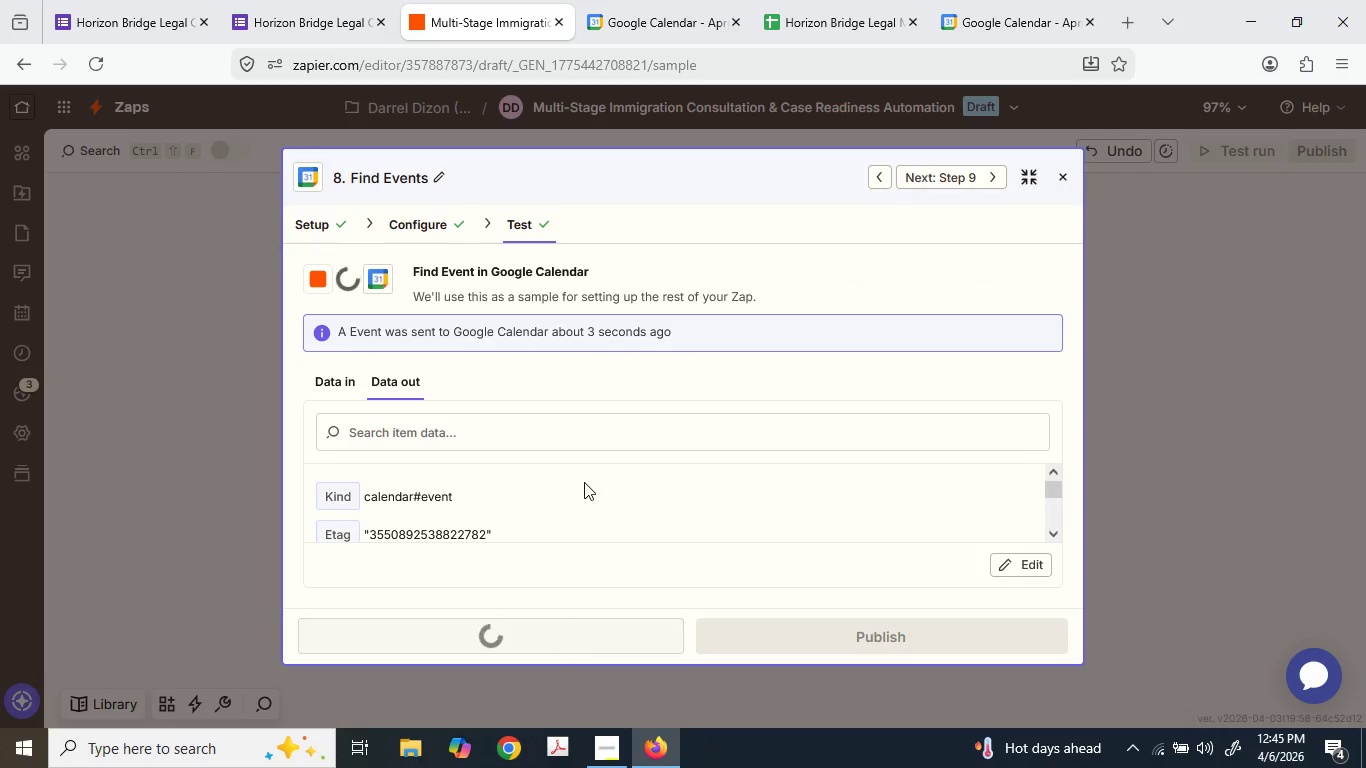 
scroll: coordinate [584, 482], scroll_direction: down, amount: 3.0
 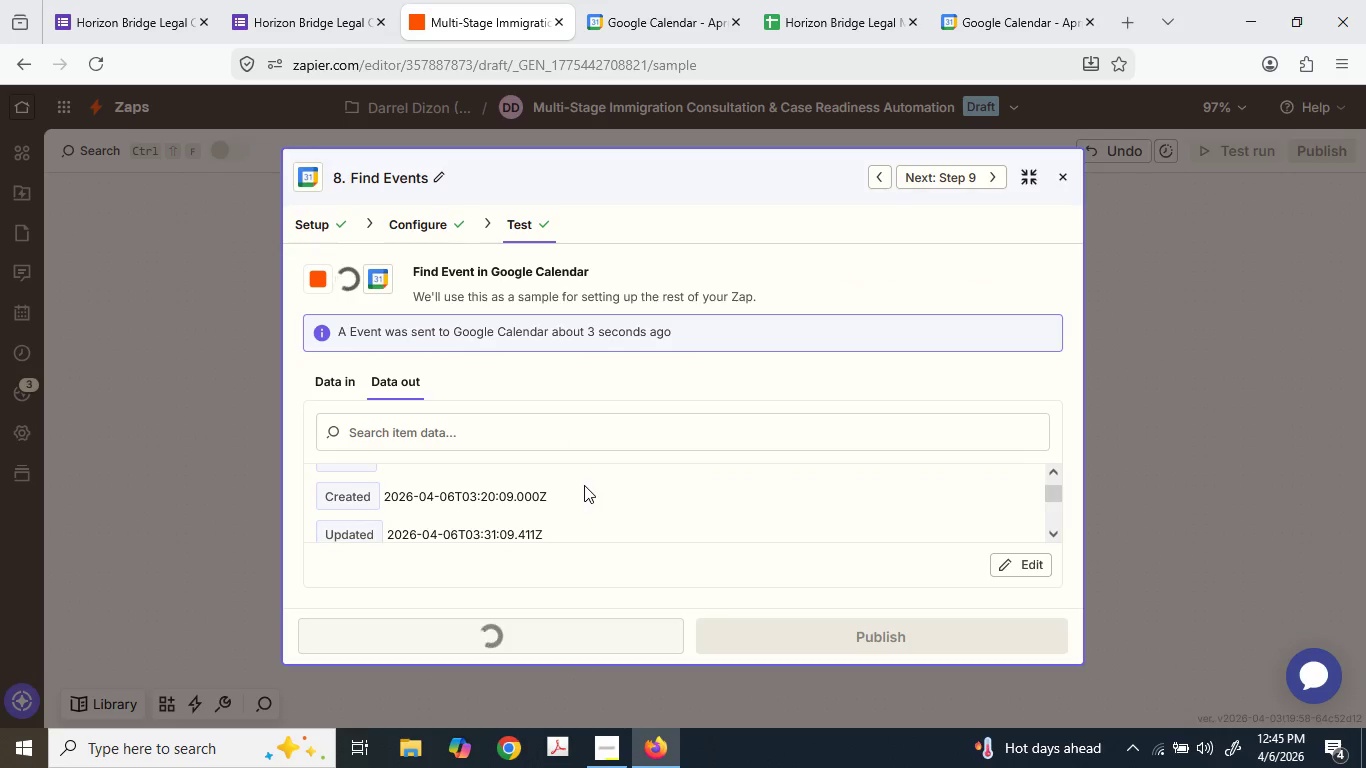 
scroll: coordinate [484, 580], scroll_direction: up, amount: 2.0
 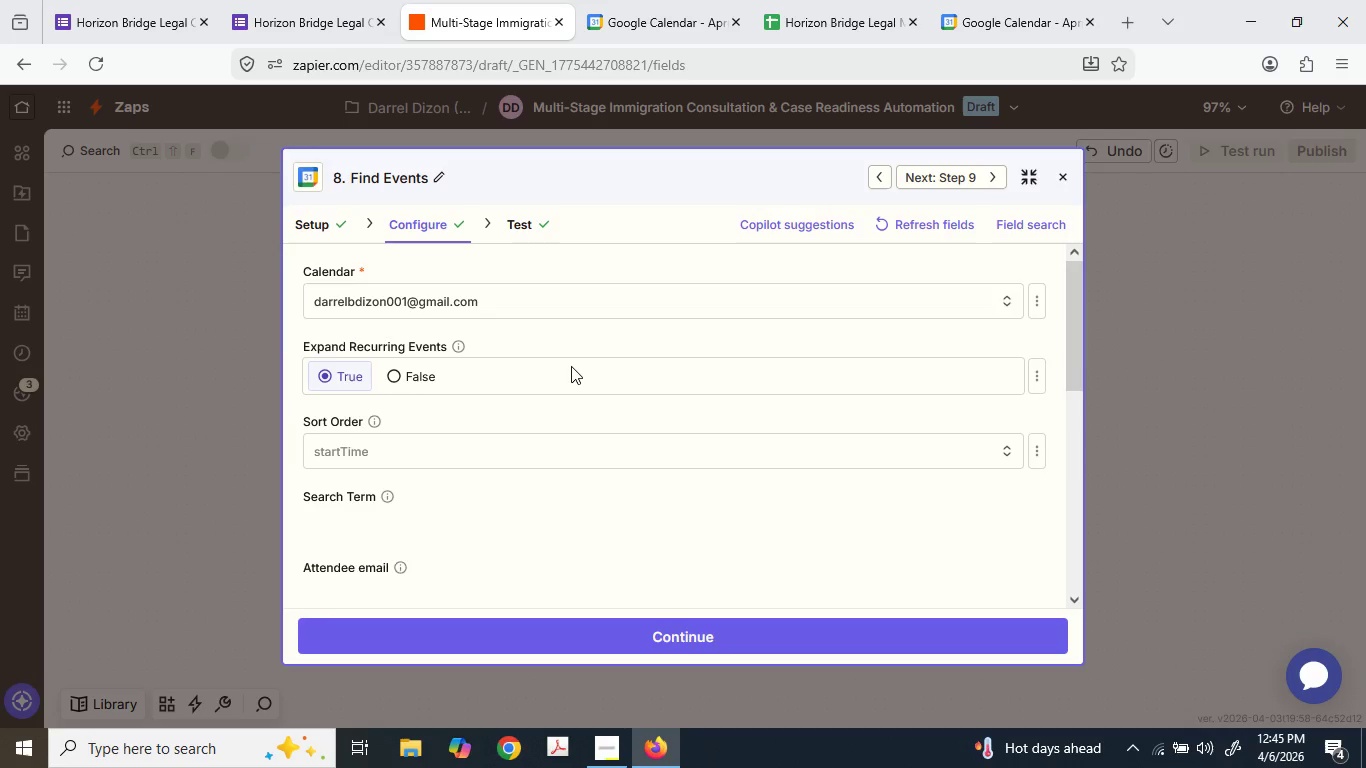 
scroll: coordinate [537, 490], scroll_direction: down, amount: 2.0
 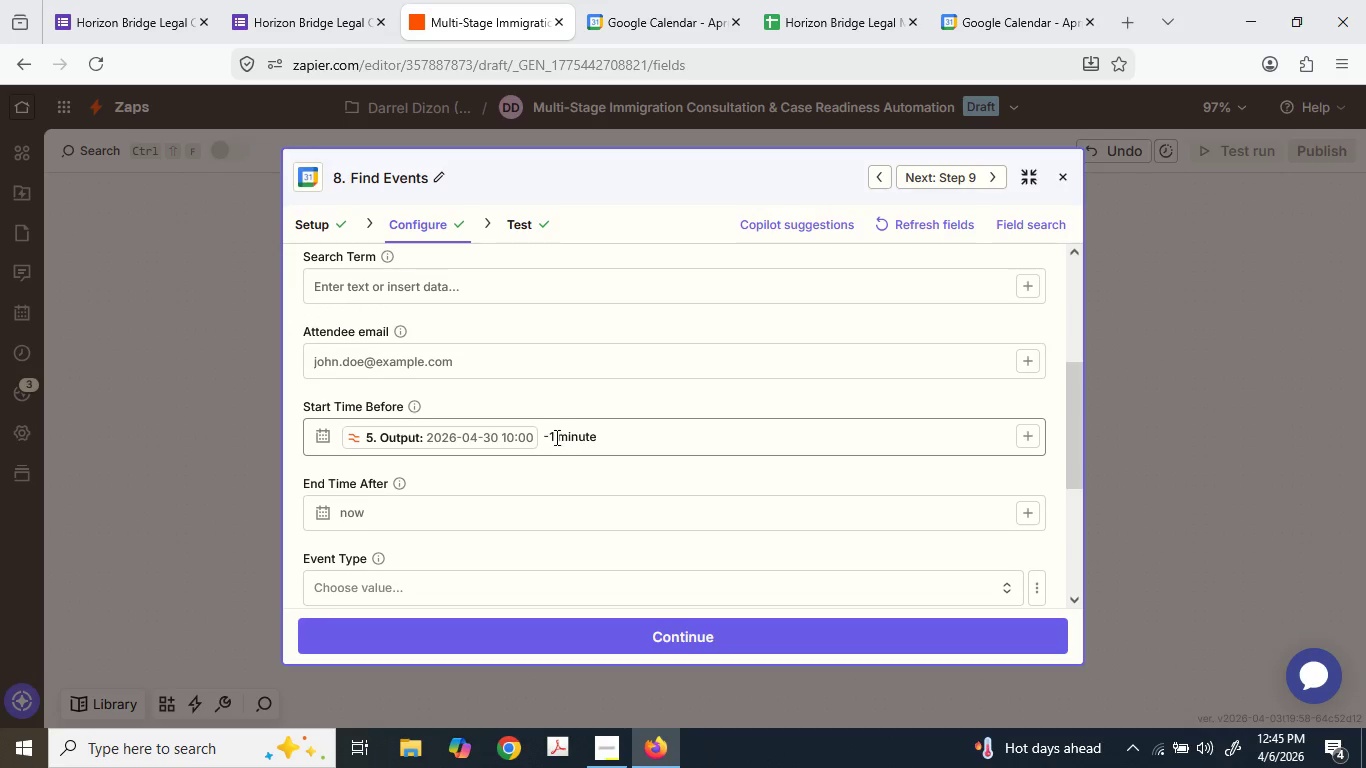 
left_click([555, 435])
 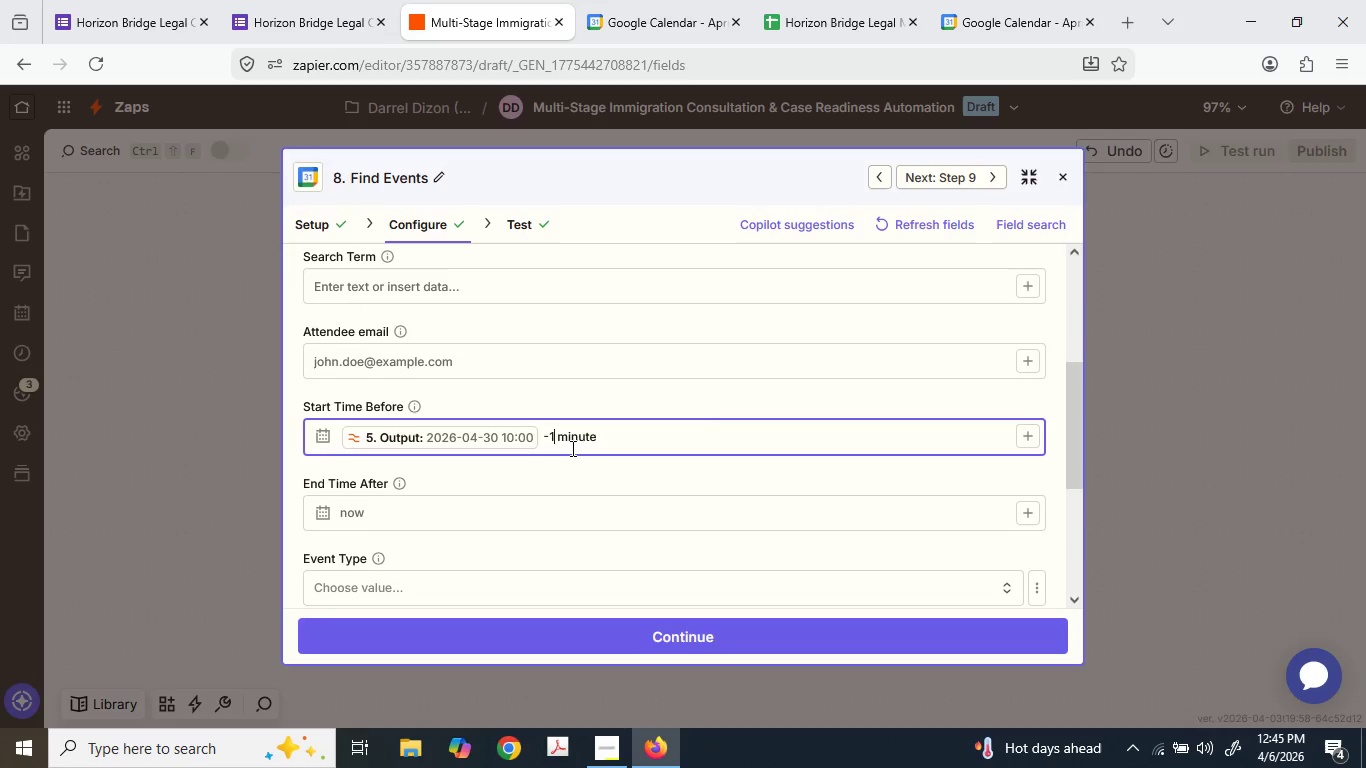 
key(Numpad0)
 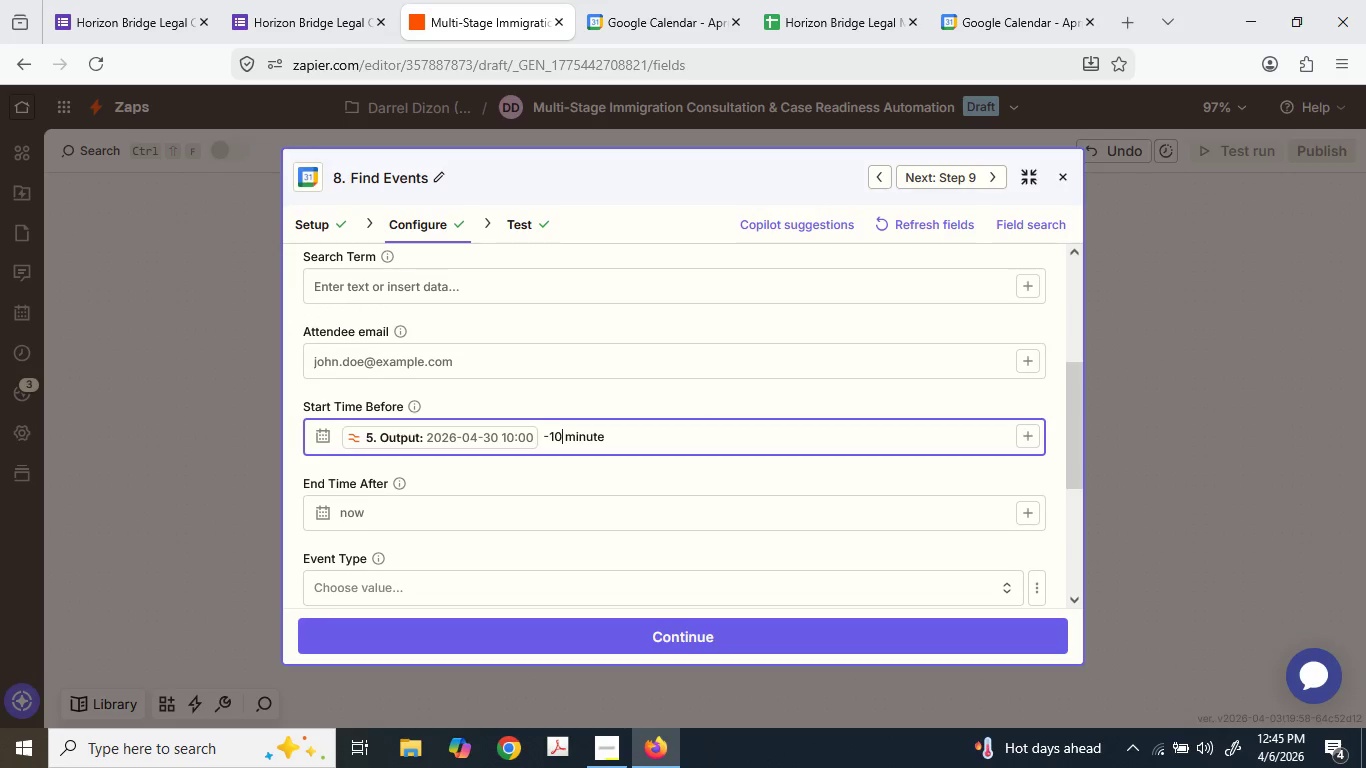 
key(Numpad0)
 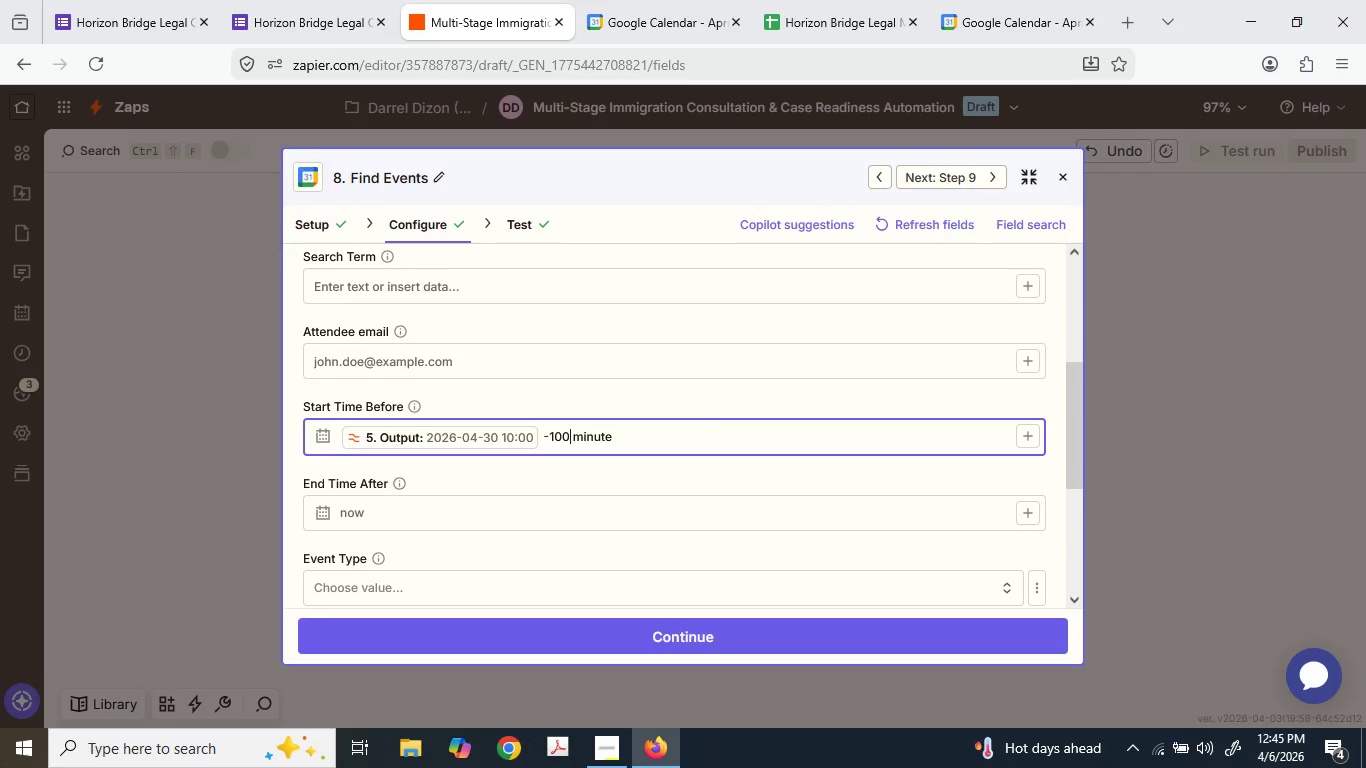 
key(Numpad0)
 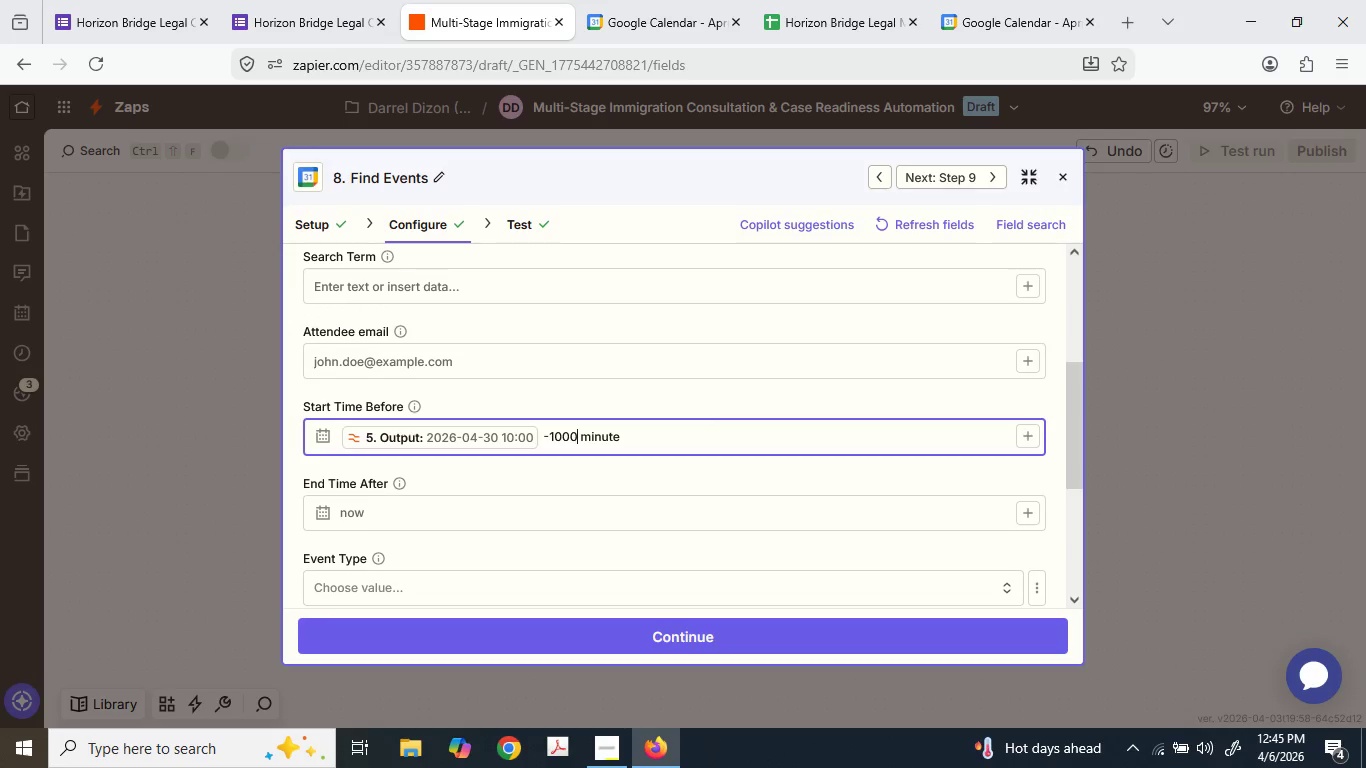 
key(Numpad0)
 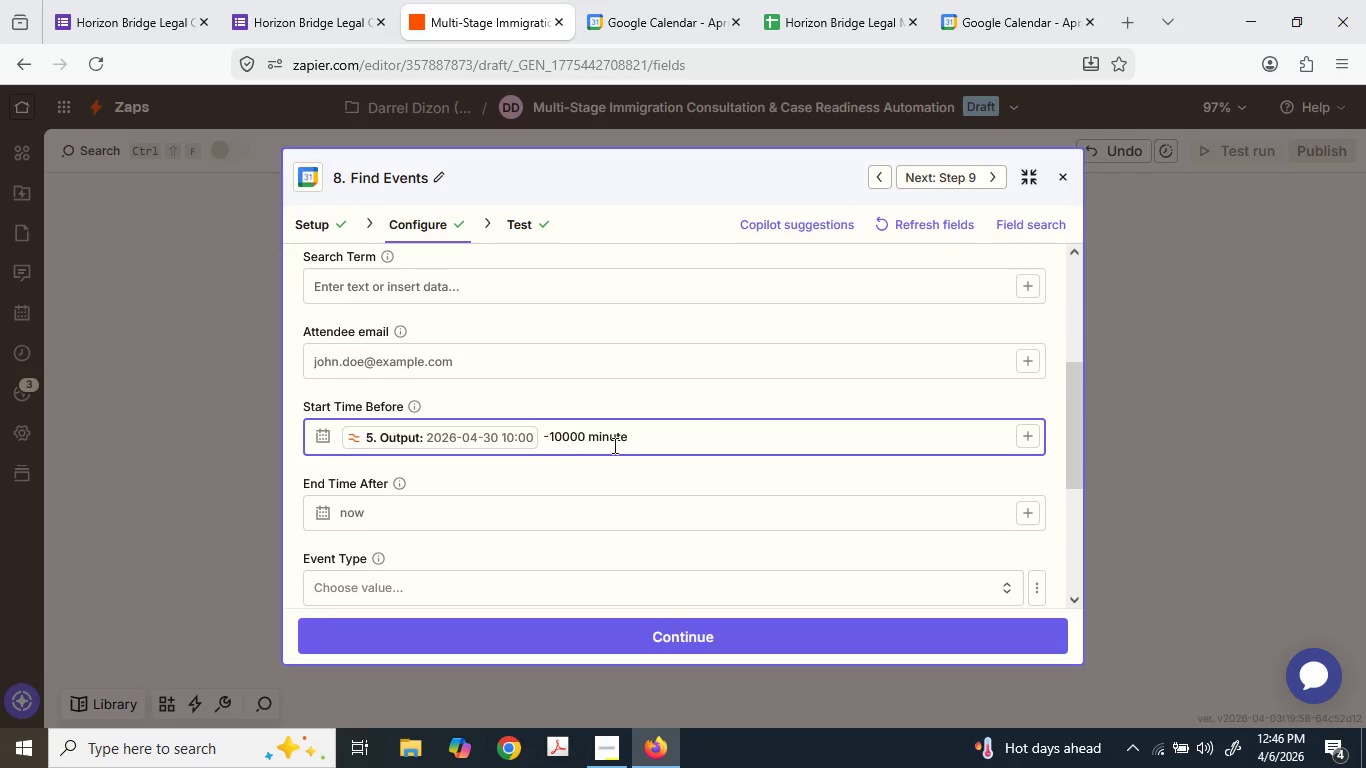 
left_click([632, 443])
 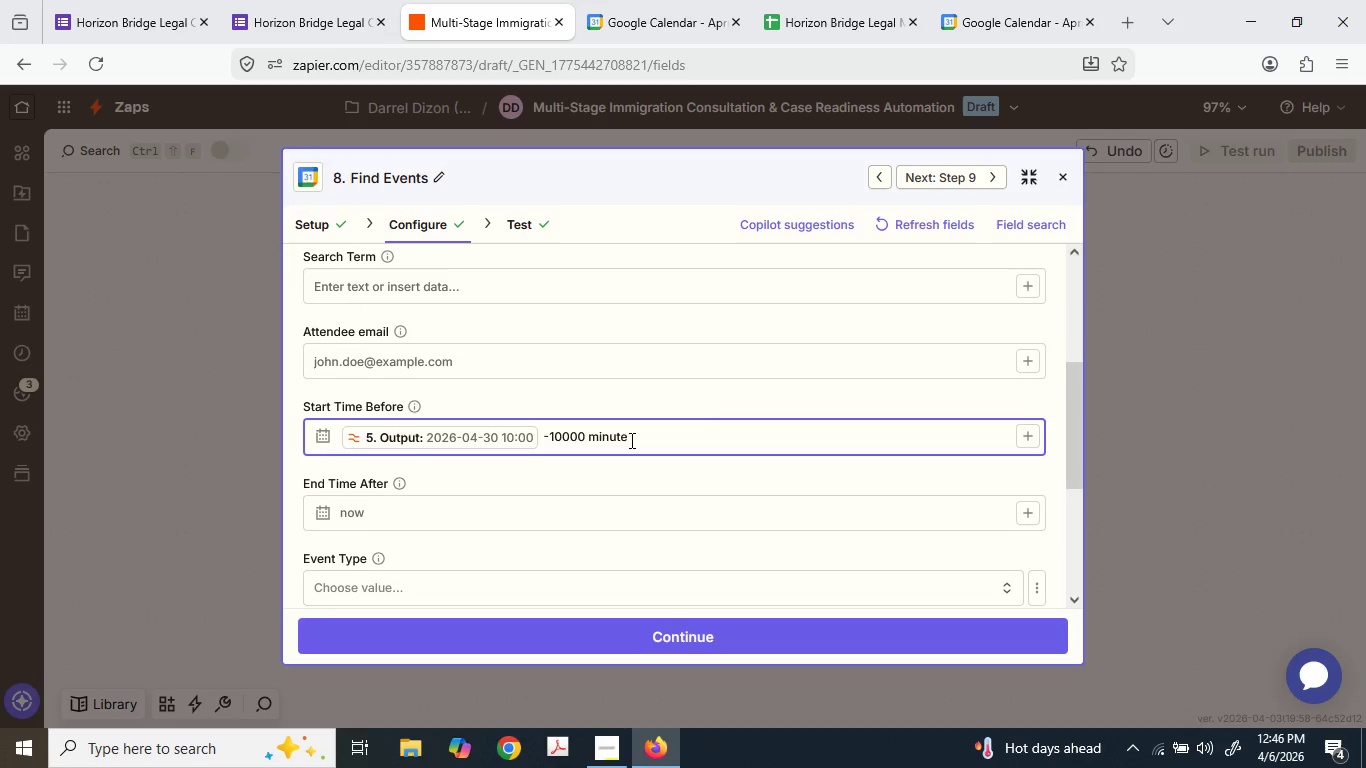 
key(S)
 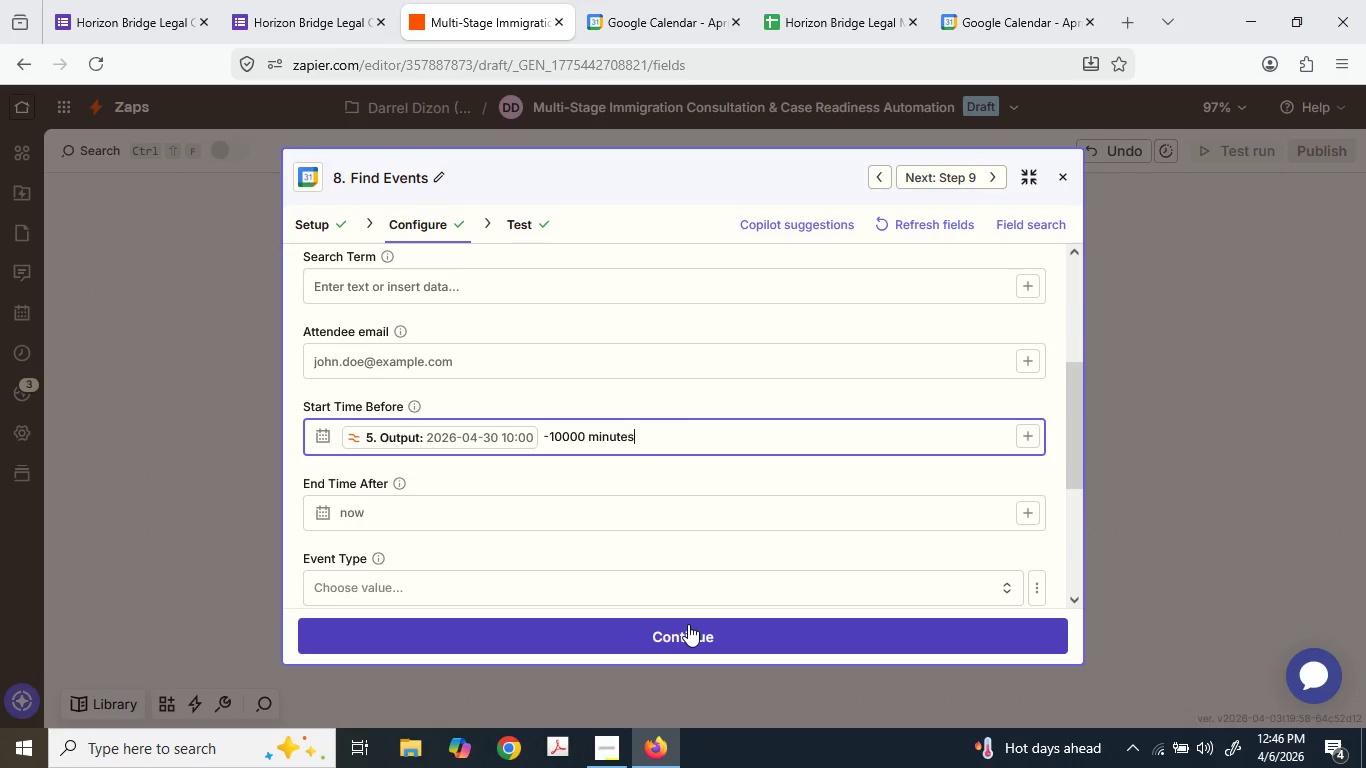 
left_click([683, 627])
 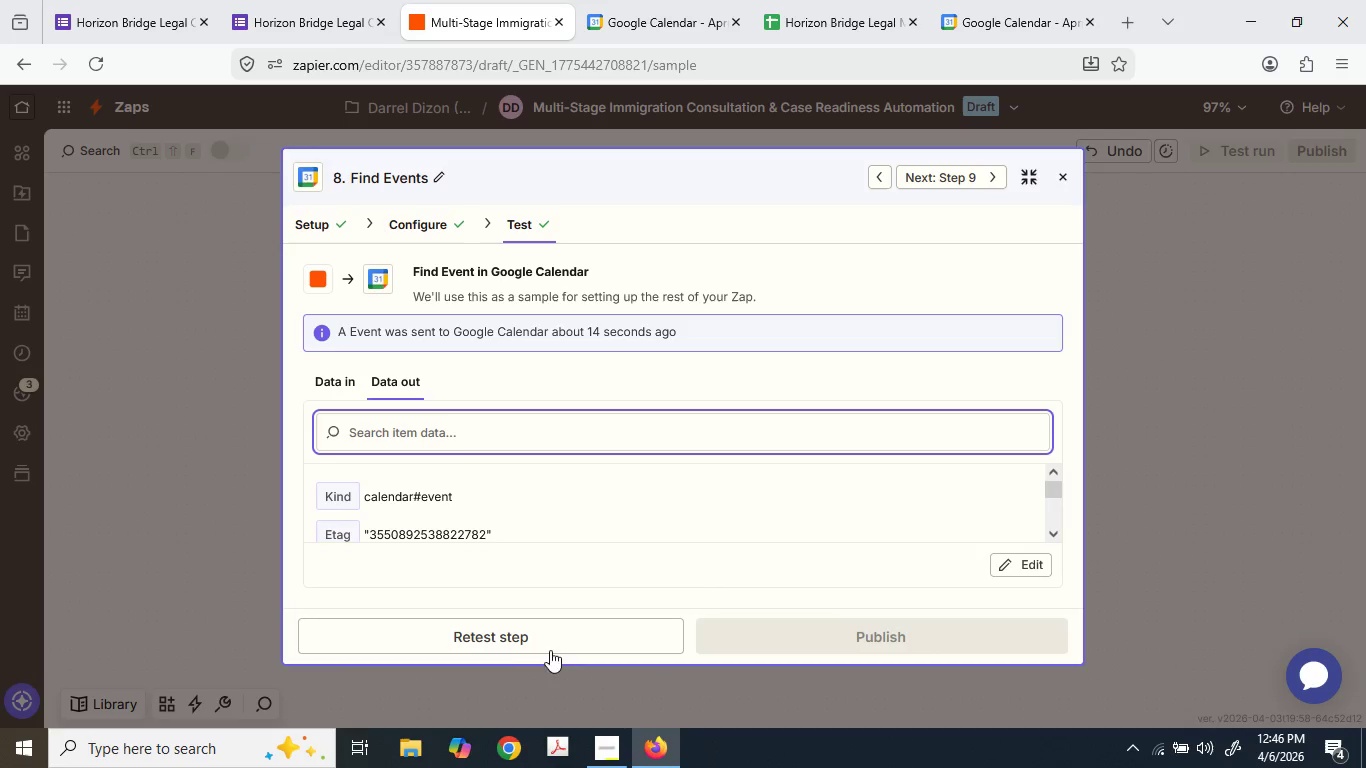 
left_click([553, 639])
 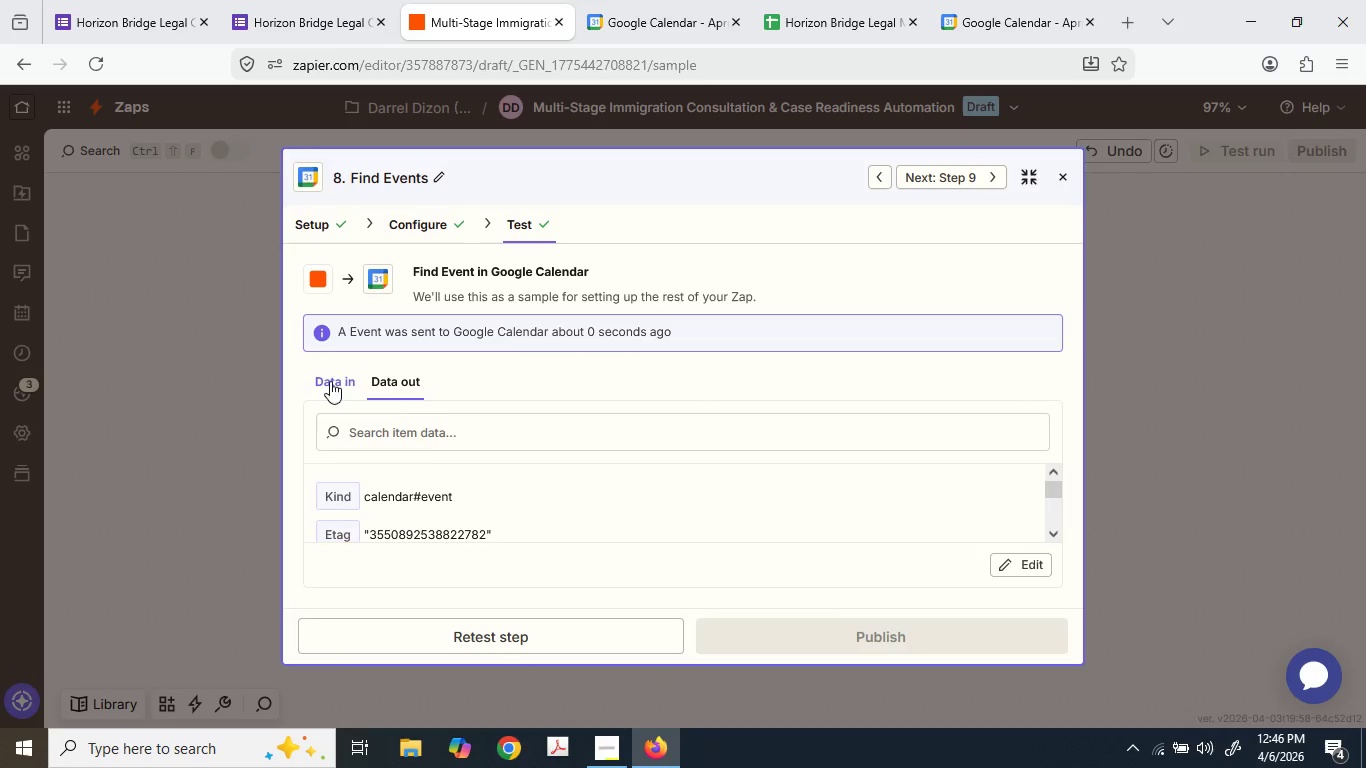 
scroll: coordinate [478, 493], scroll_direction: down, amount: 2.0
 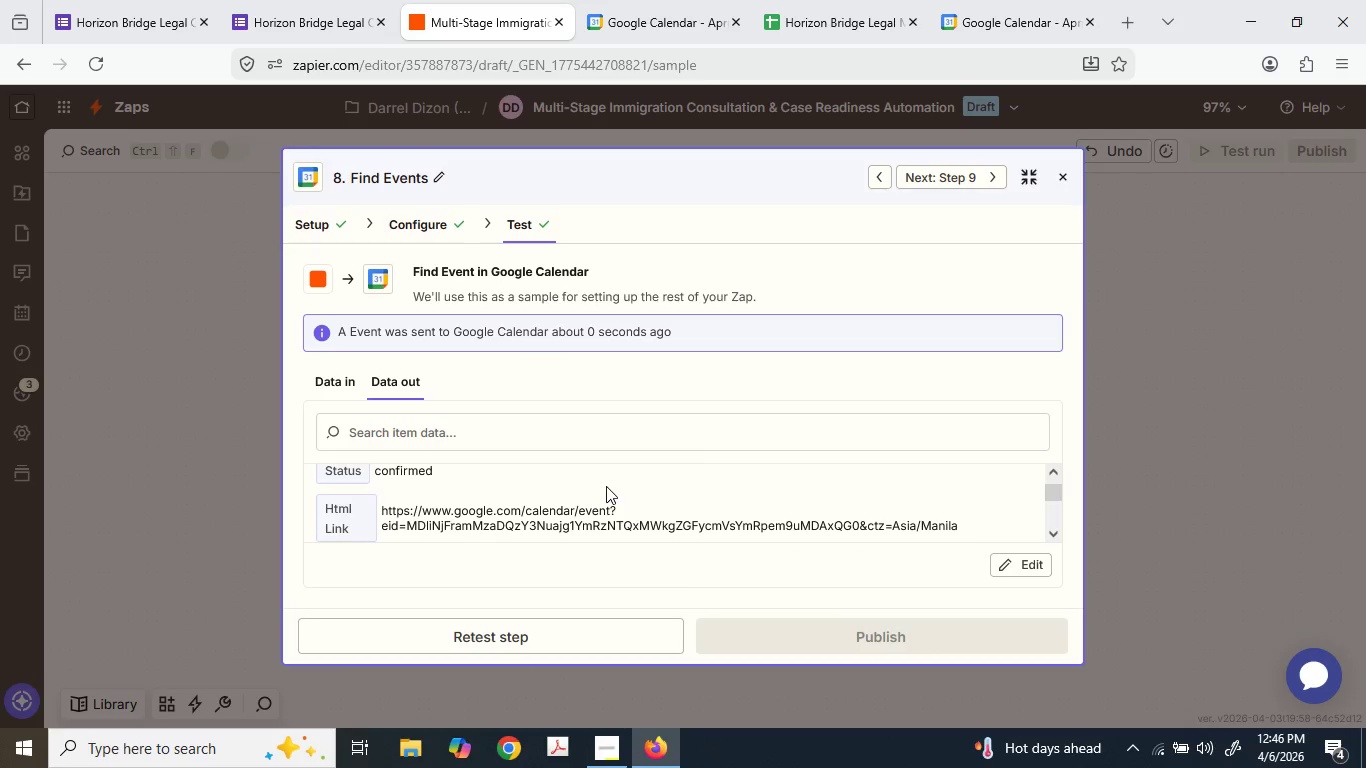 
scroll: coordinate [606, 486], scroll_direction: up, amount: 2.0
 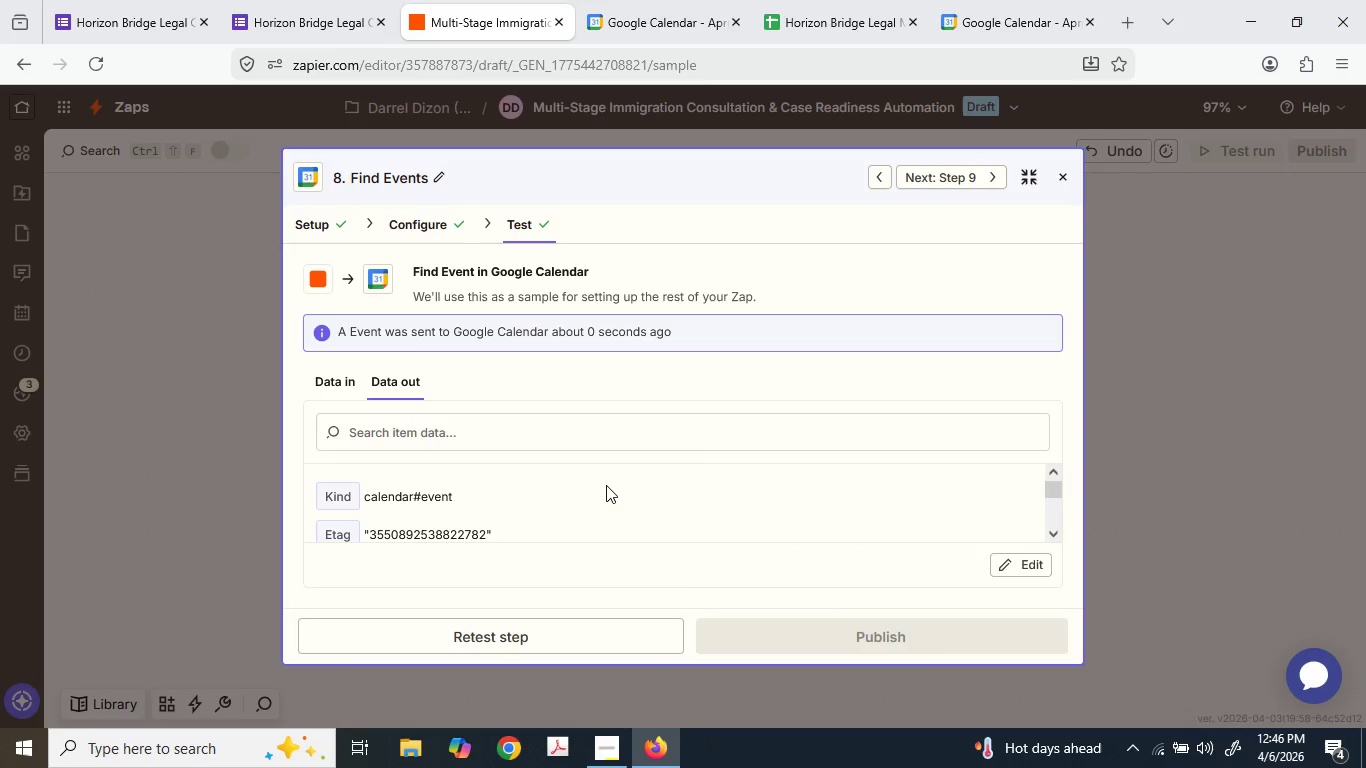 
scroll: coordinate [606, 485], scroll_direction: down, amount: 2.0
 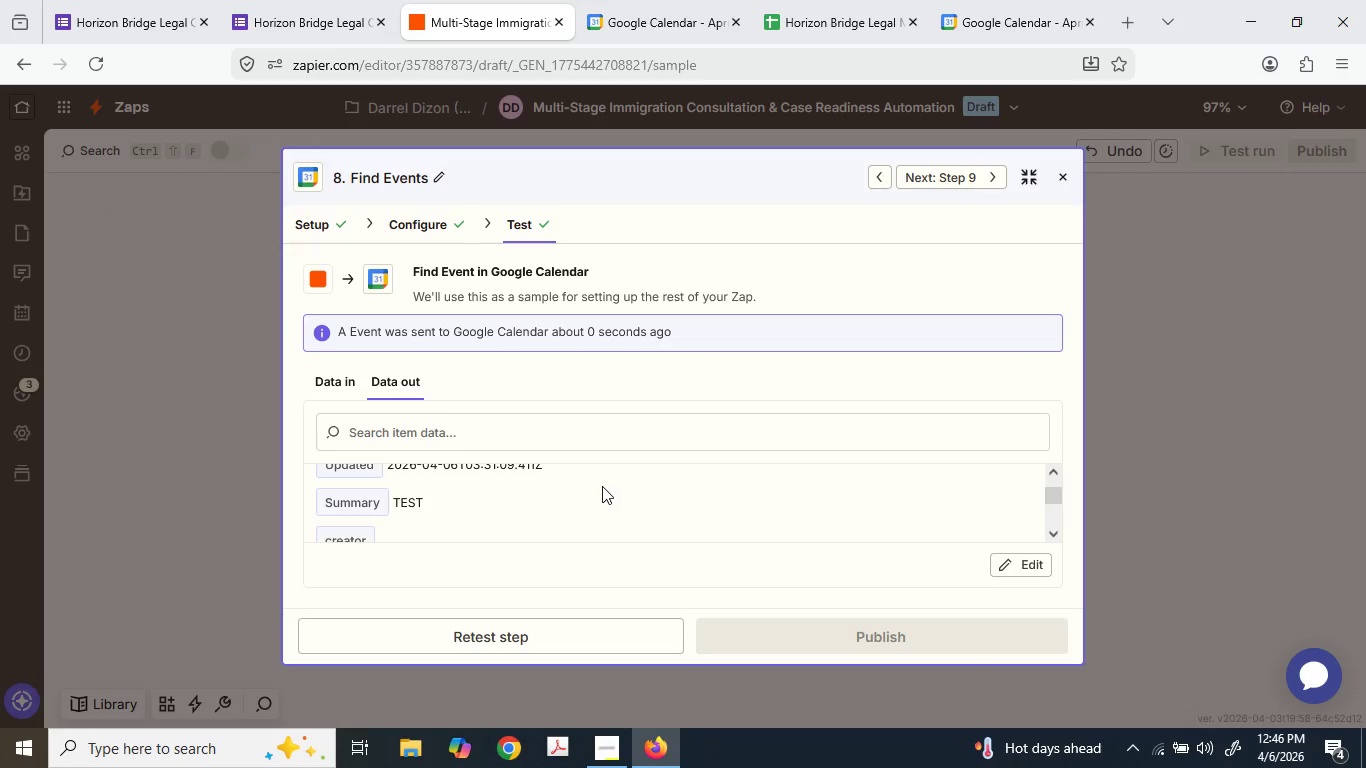 
scroll: coordinate [602, 484], scroll_direction: none, amount: 0.0
 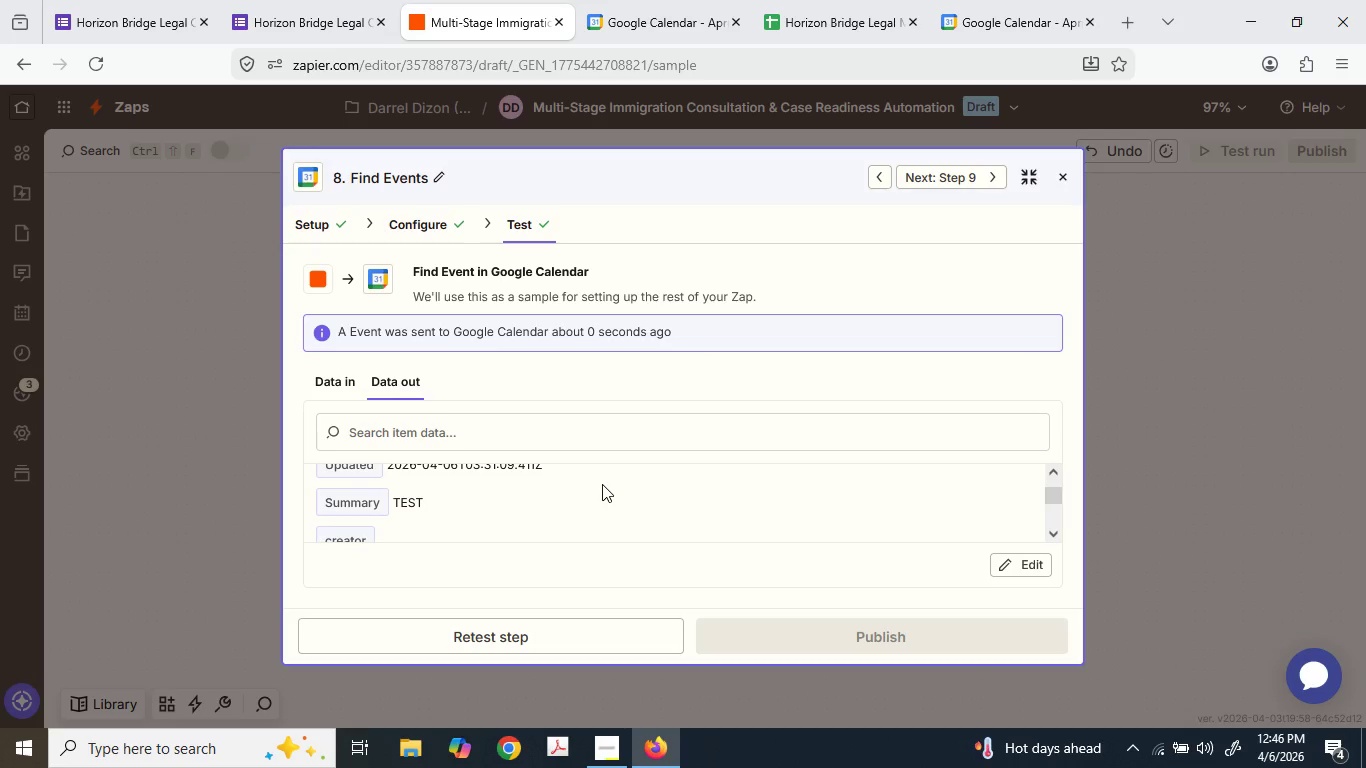 
scroll: coordinate [602, 484], scroll_direction: up, amount: 1.0
 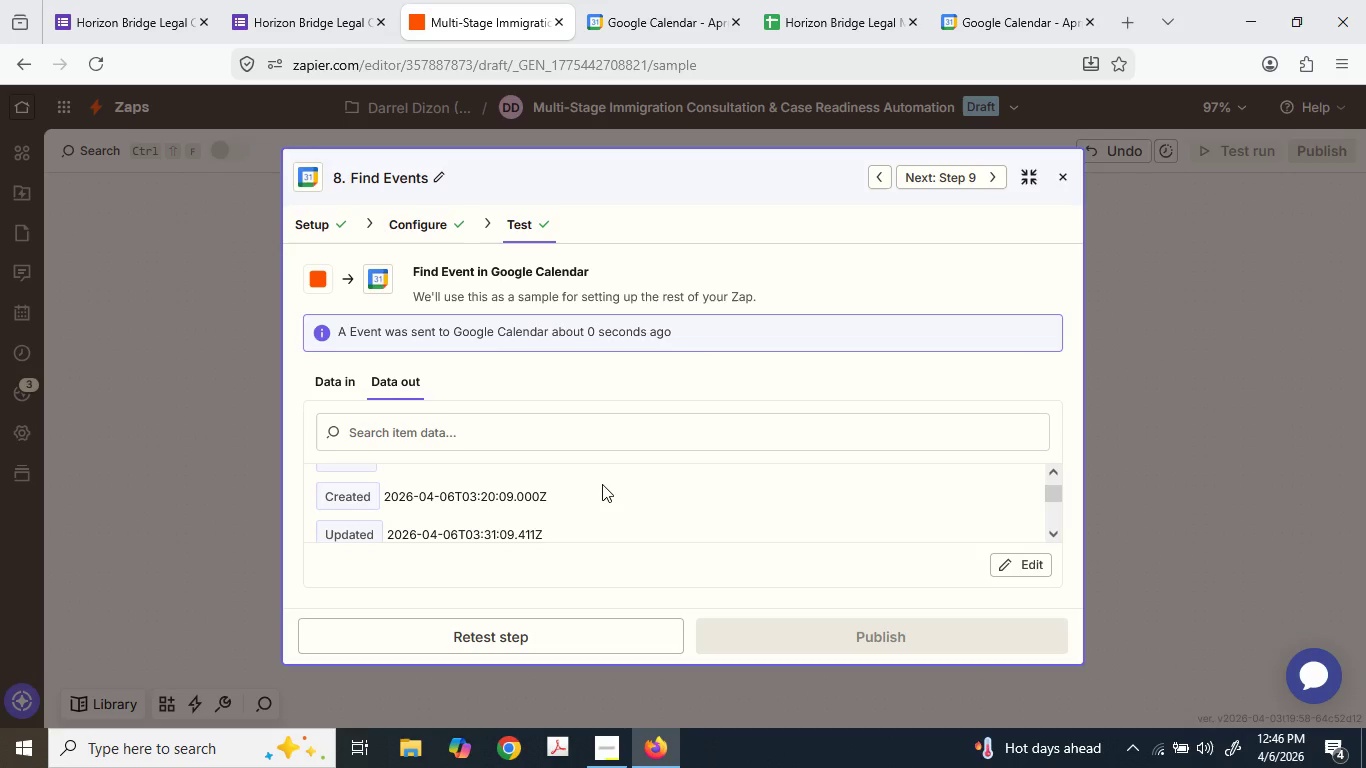 
wait(6.12)
 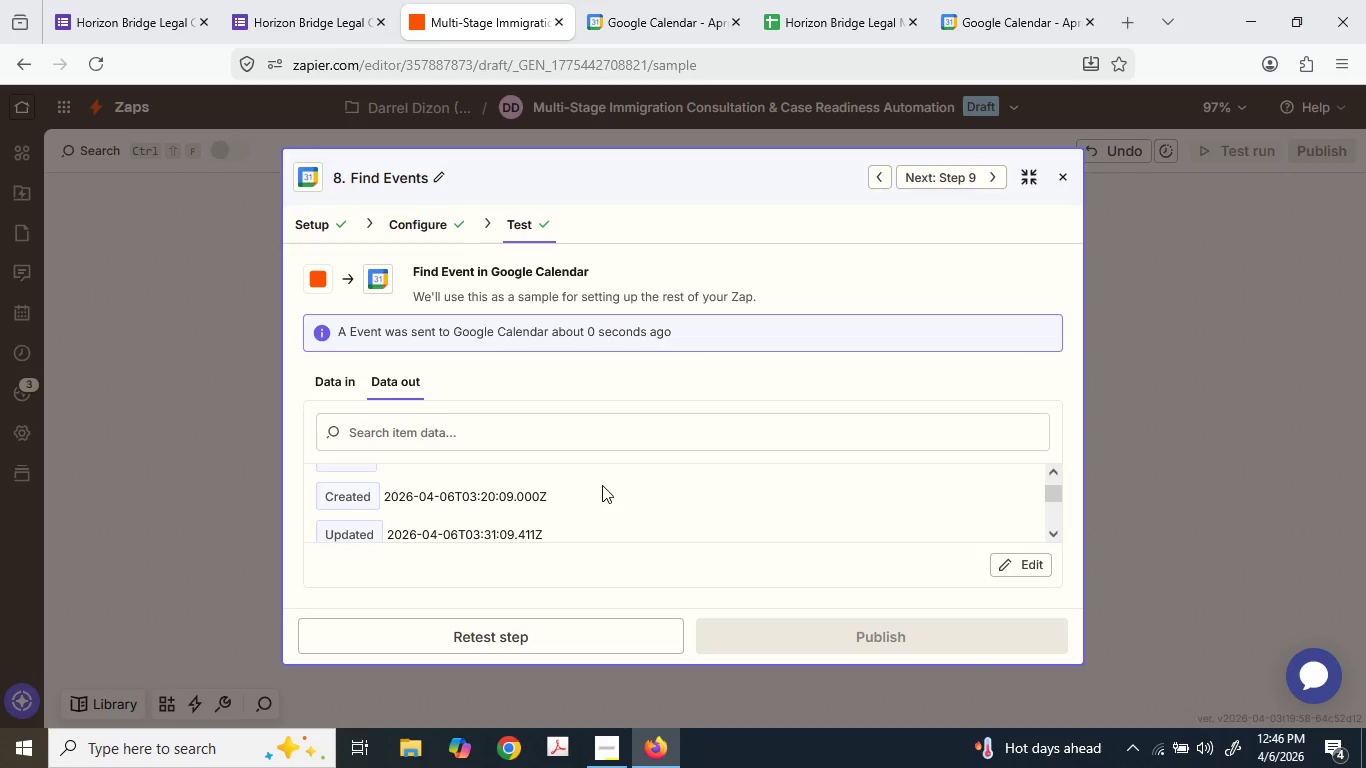 
scroll: coordinate [535, 461], scroll_direction: down, amount: 6.0
 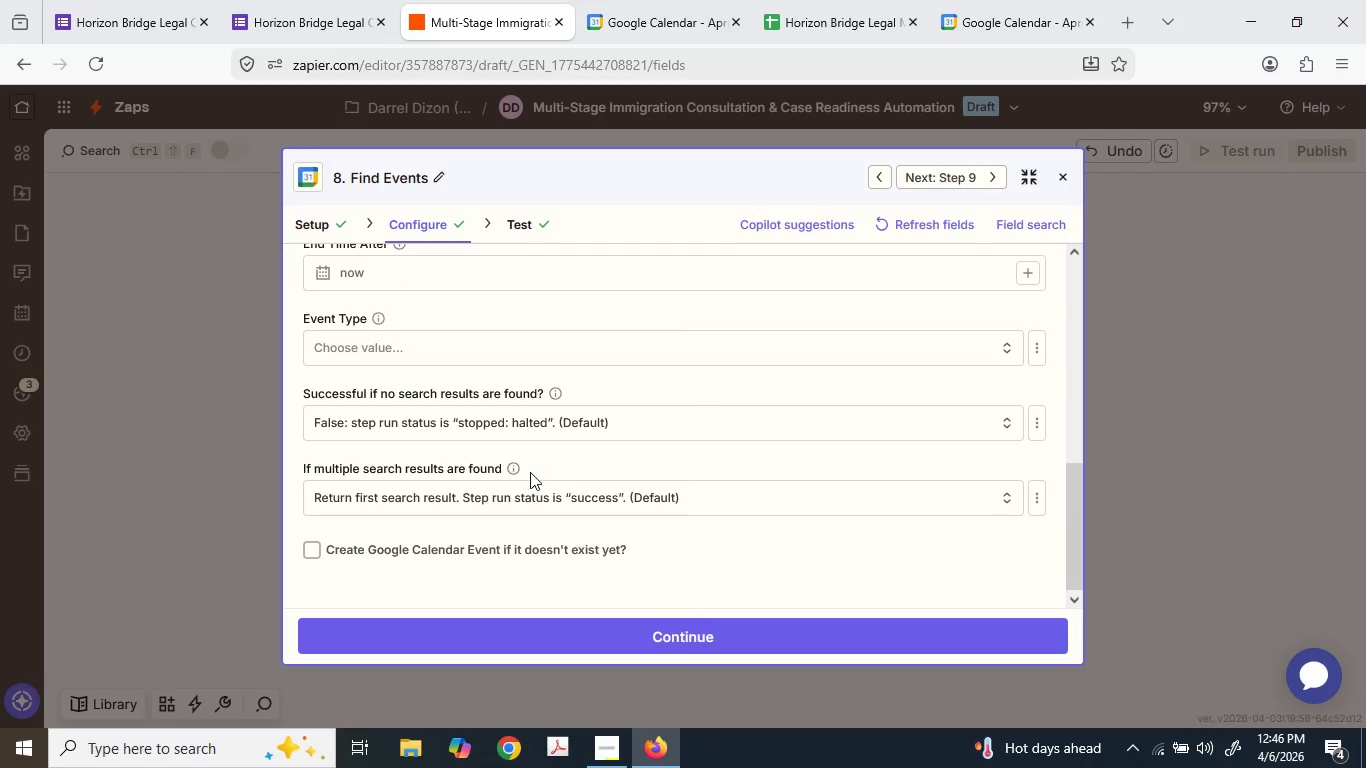 
scroll: coordinate [532, 471], scroll_direction: up, amount: 3.0
 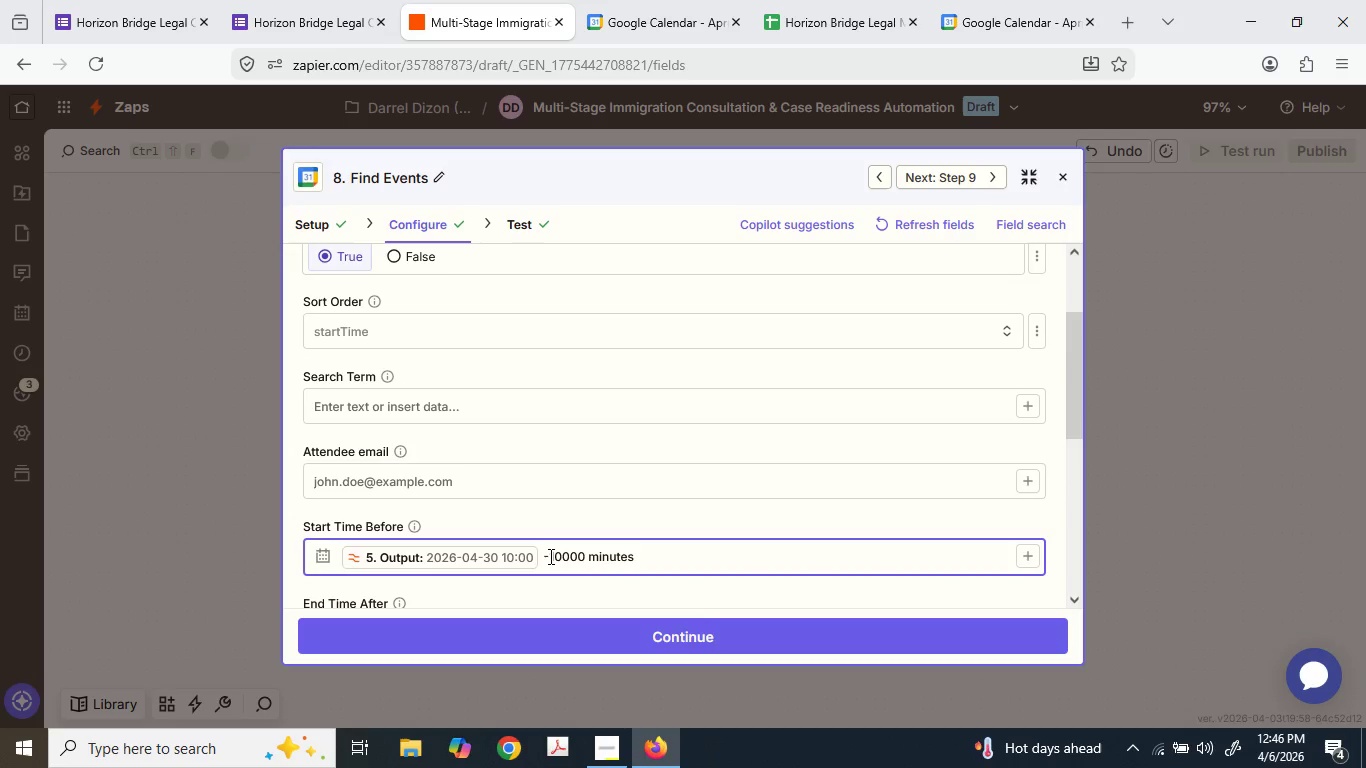 
left_click_drag(start_coordinate=[549, 556], to_coordinate=[543, 552])
 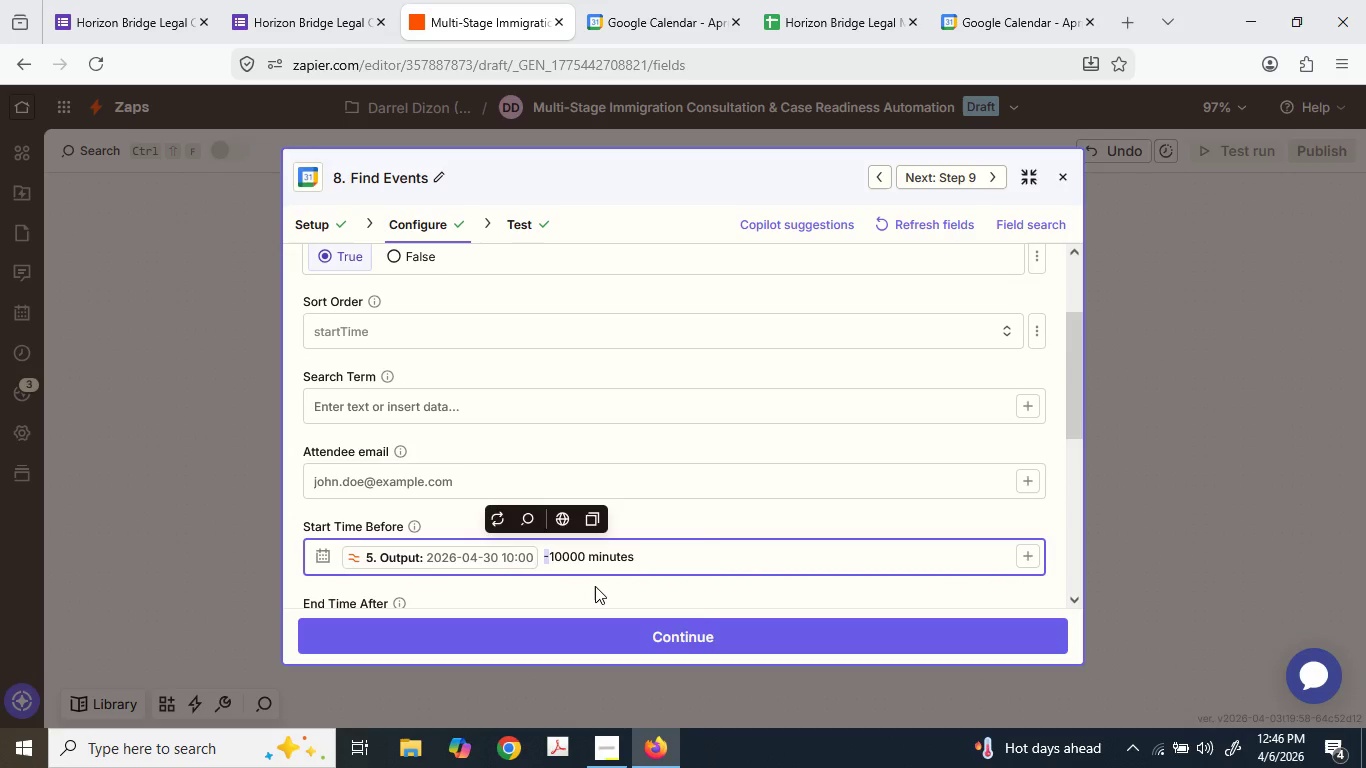 
key(Shift+Equal)
 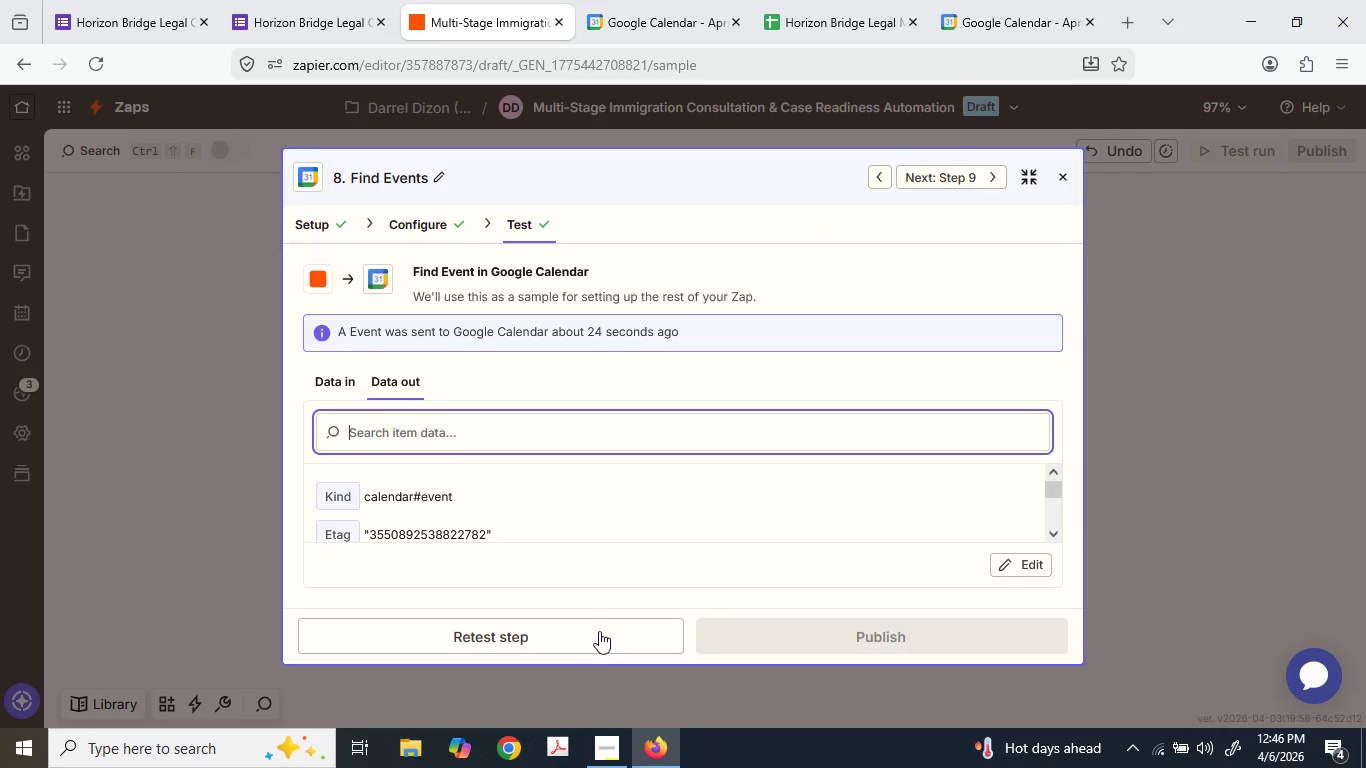 
left_click([598, 630])
 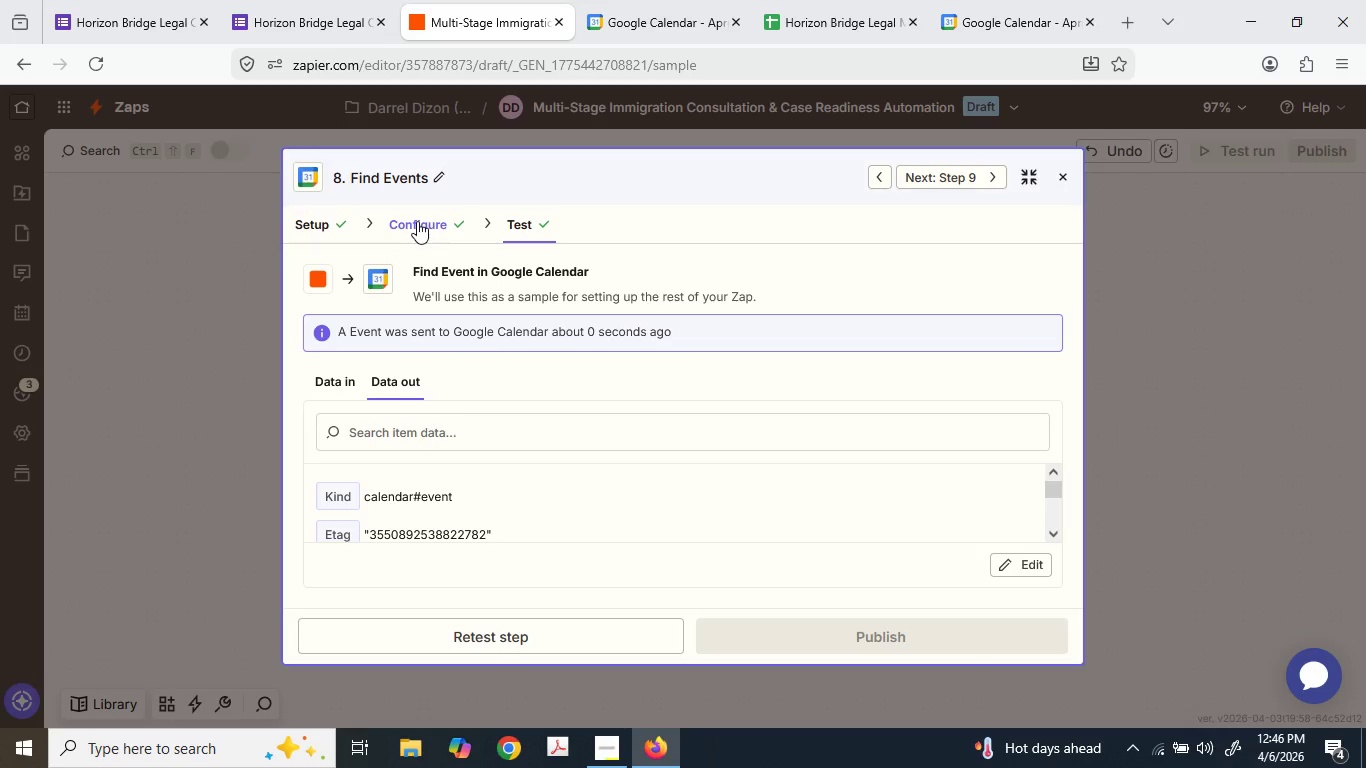 
wait(5.12)
 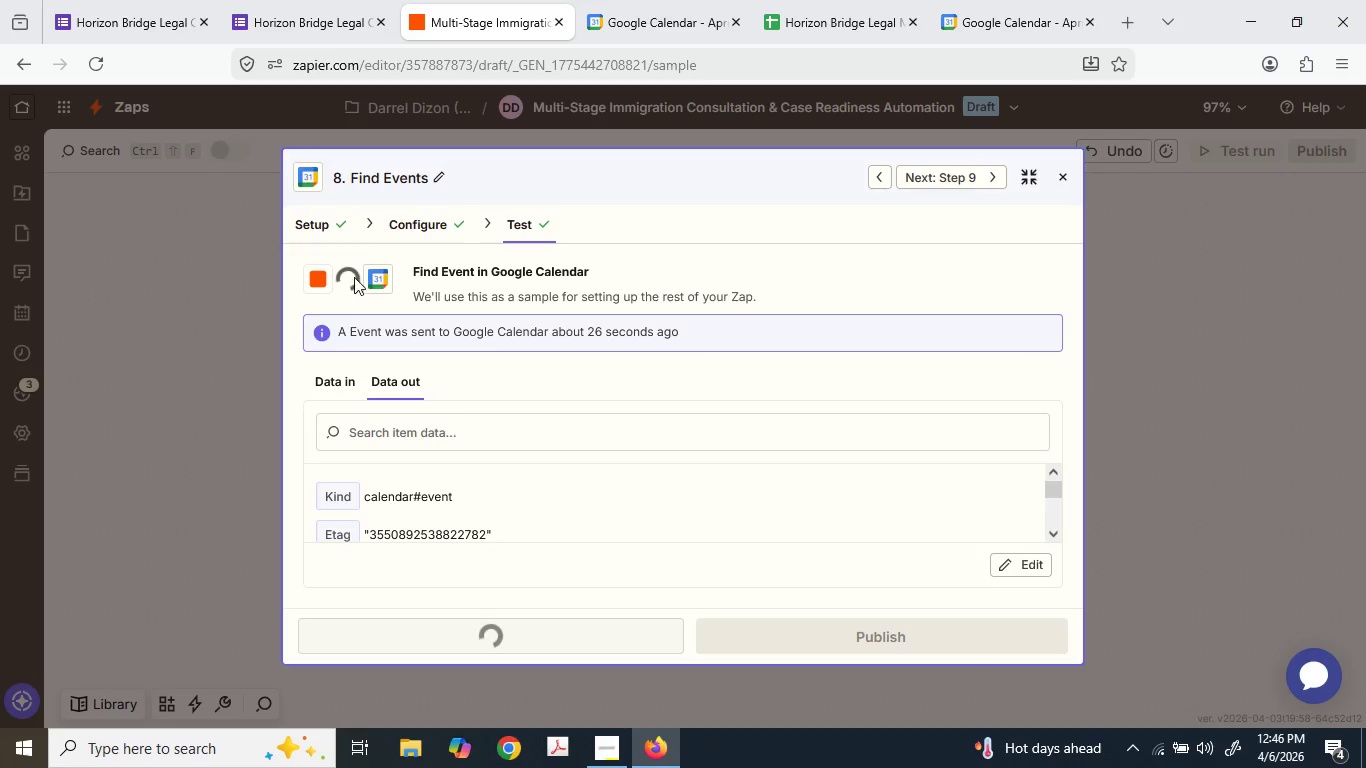 
scroll: coordinate [545, 501], scroll_direction: down, amount: 7.0
 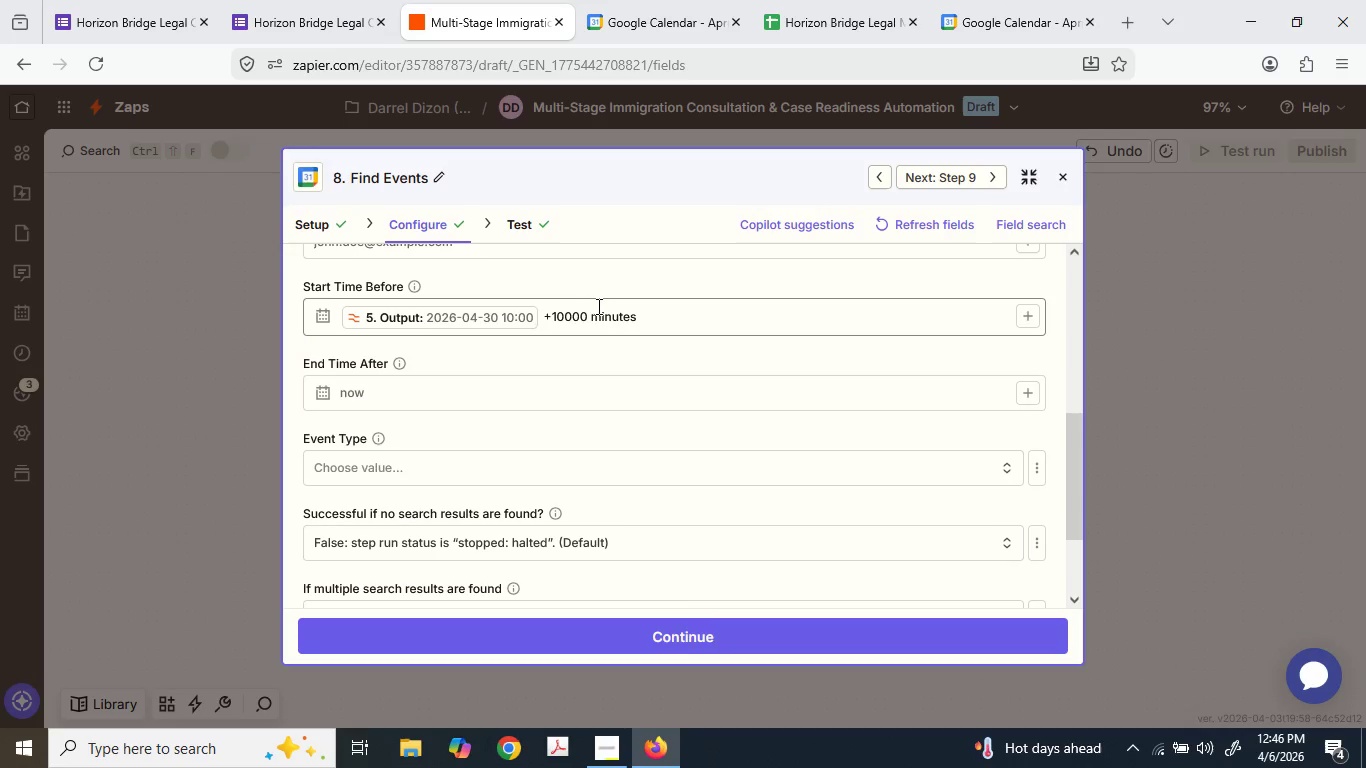 
left_click([606, 299])
 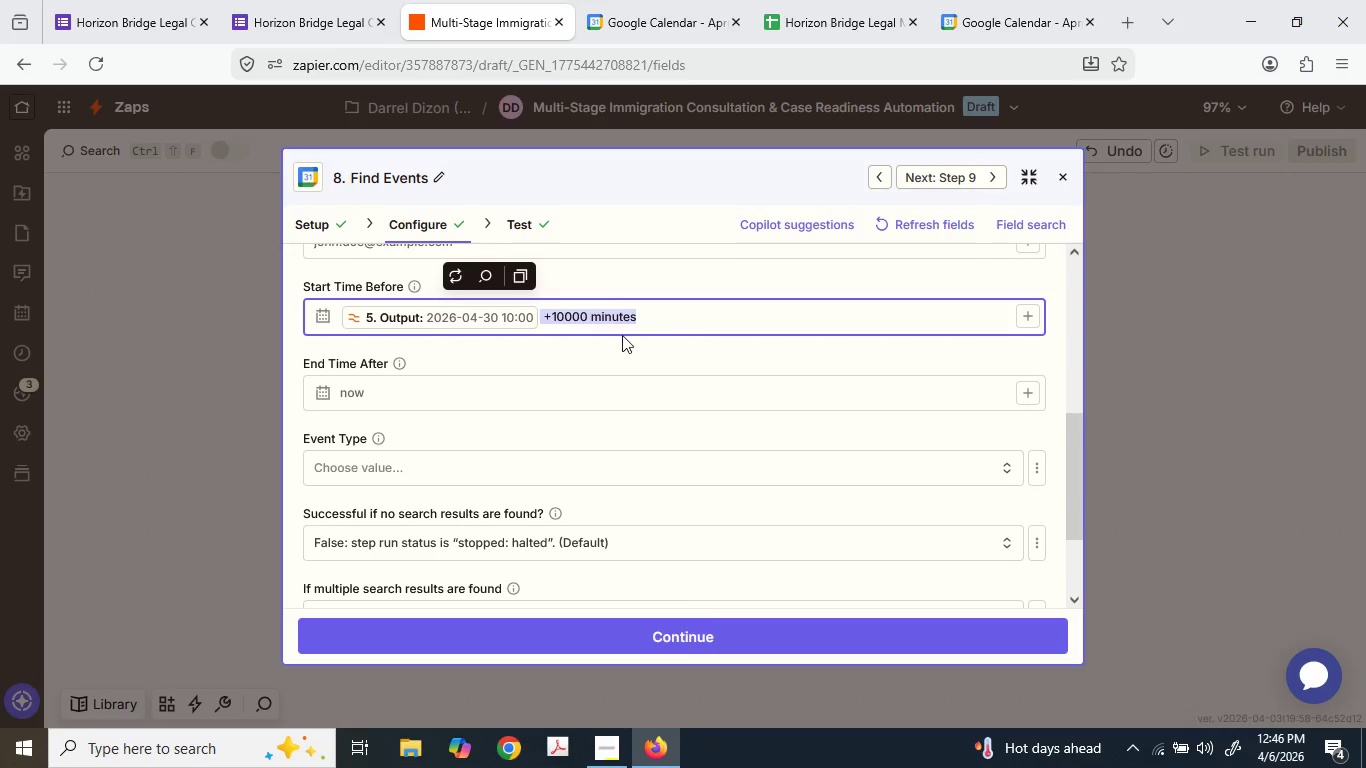 
left_click([625, 310])
 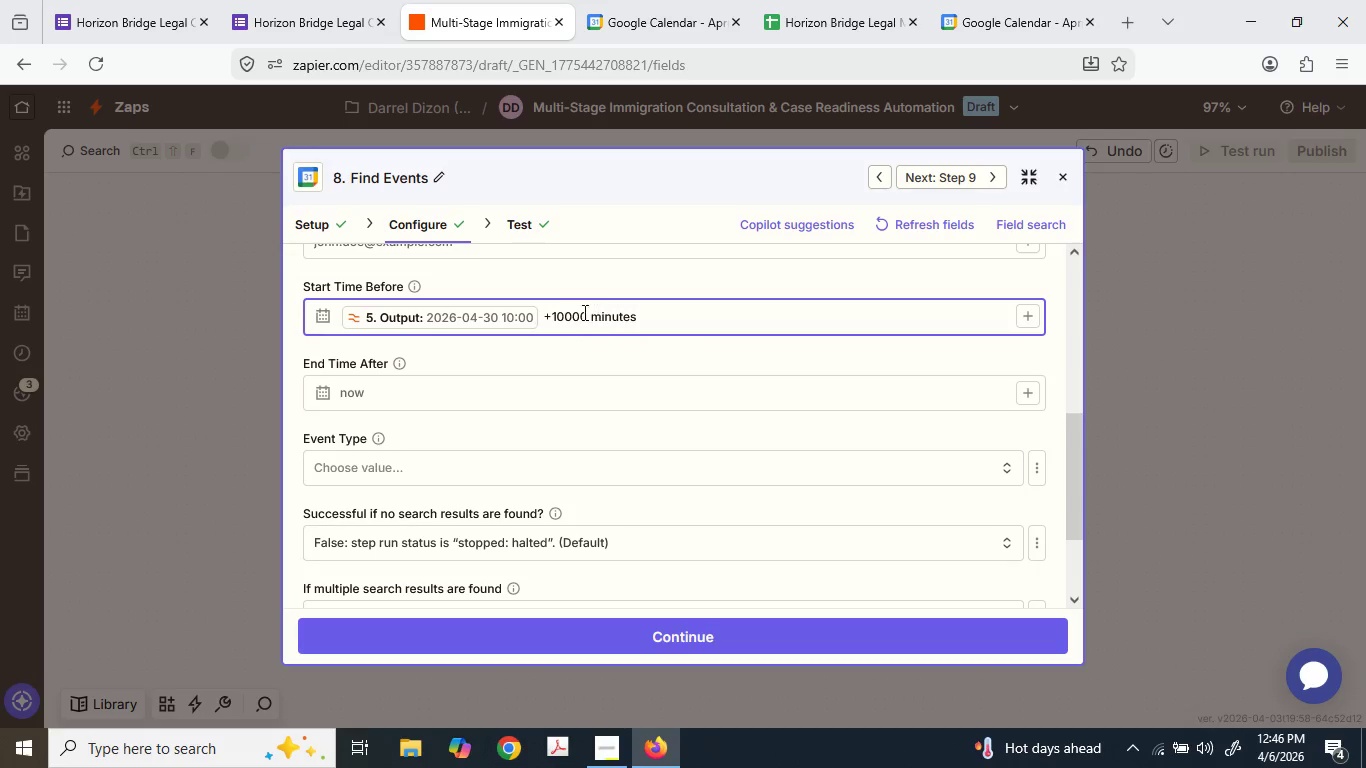 
left_click([582, 312])
 